 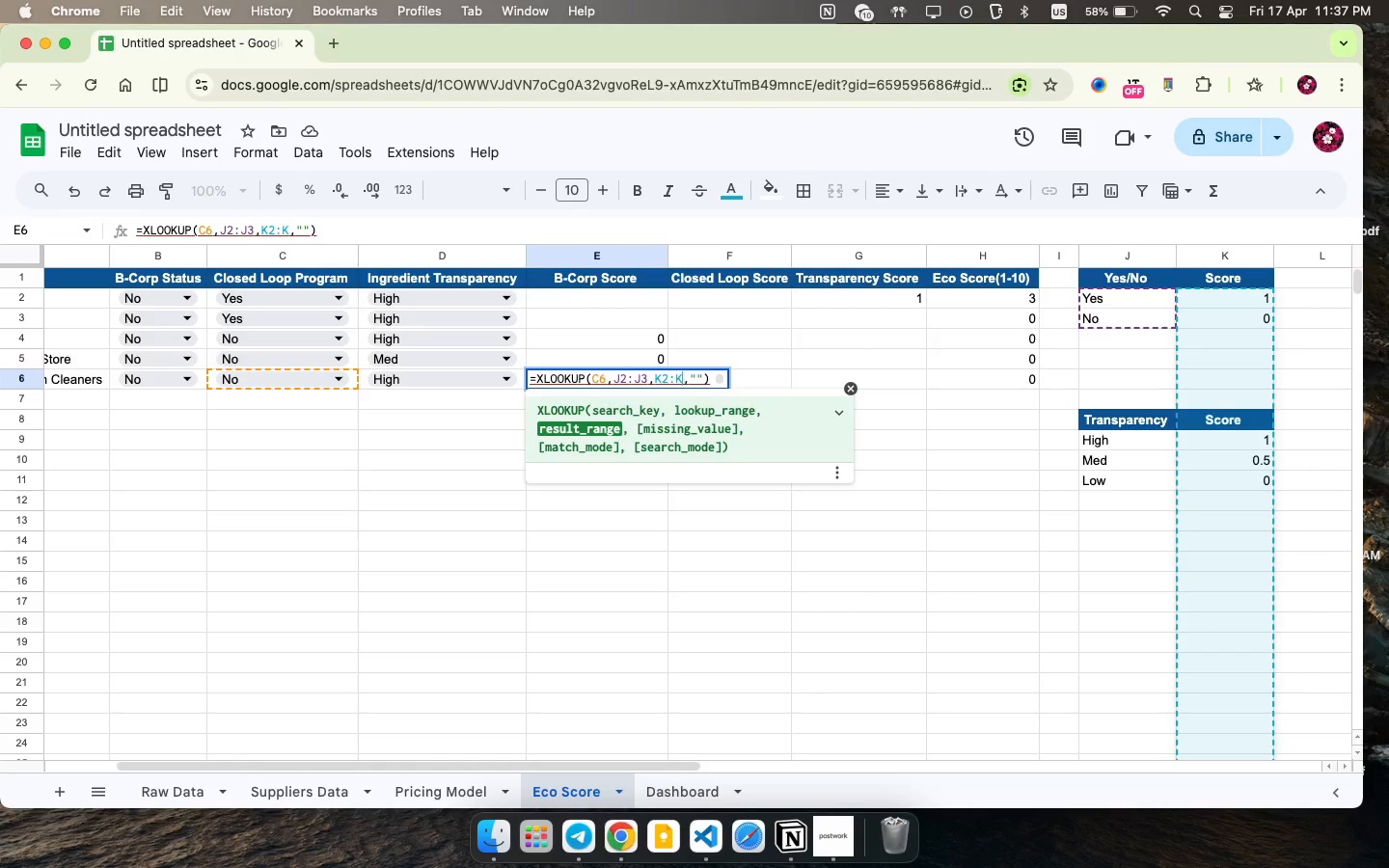 
key(Backspace)
 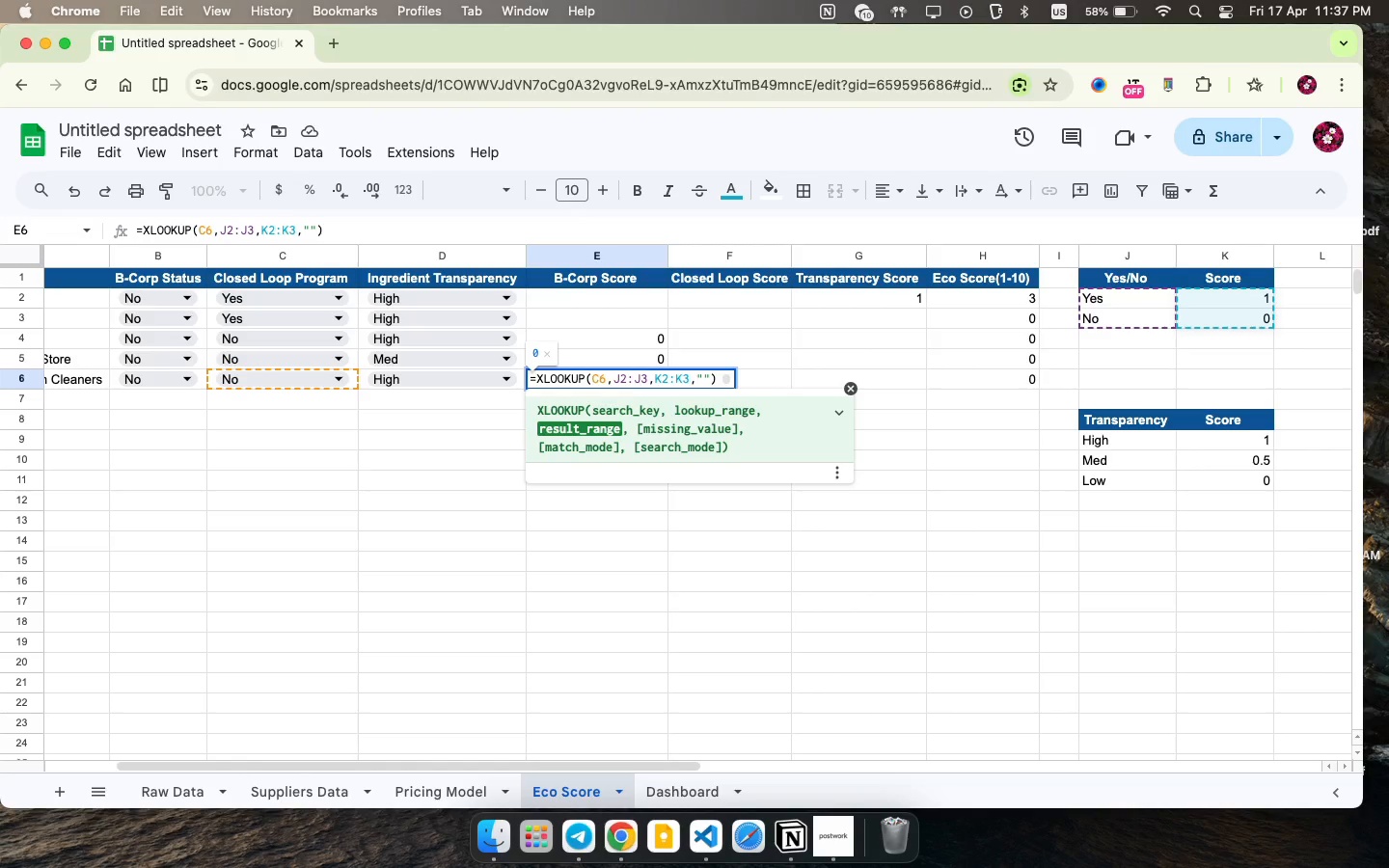 
key(3)
 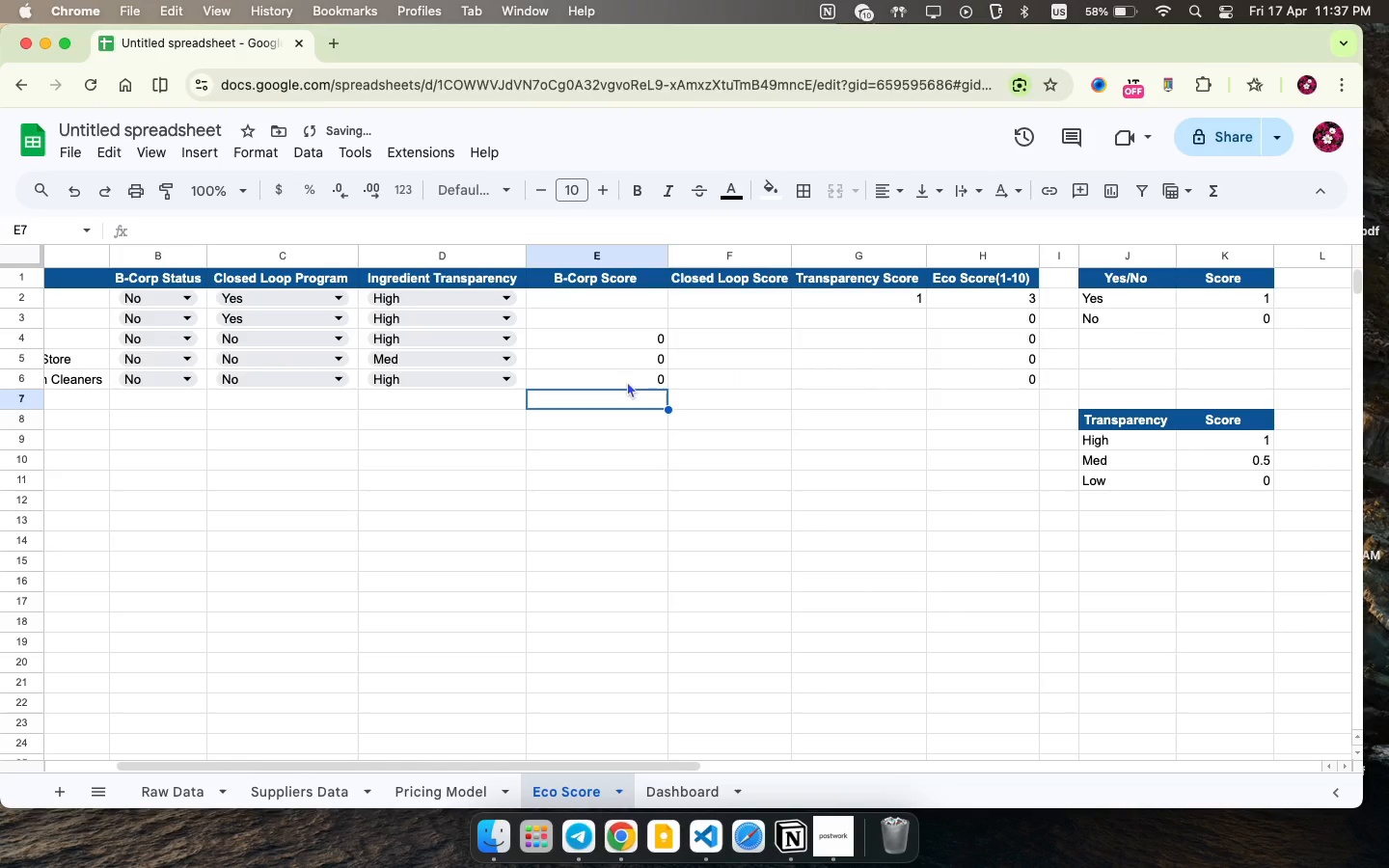 
key(Enter)
 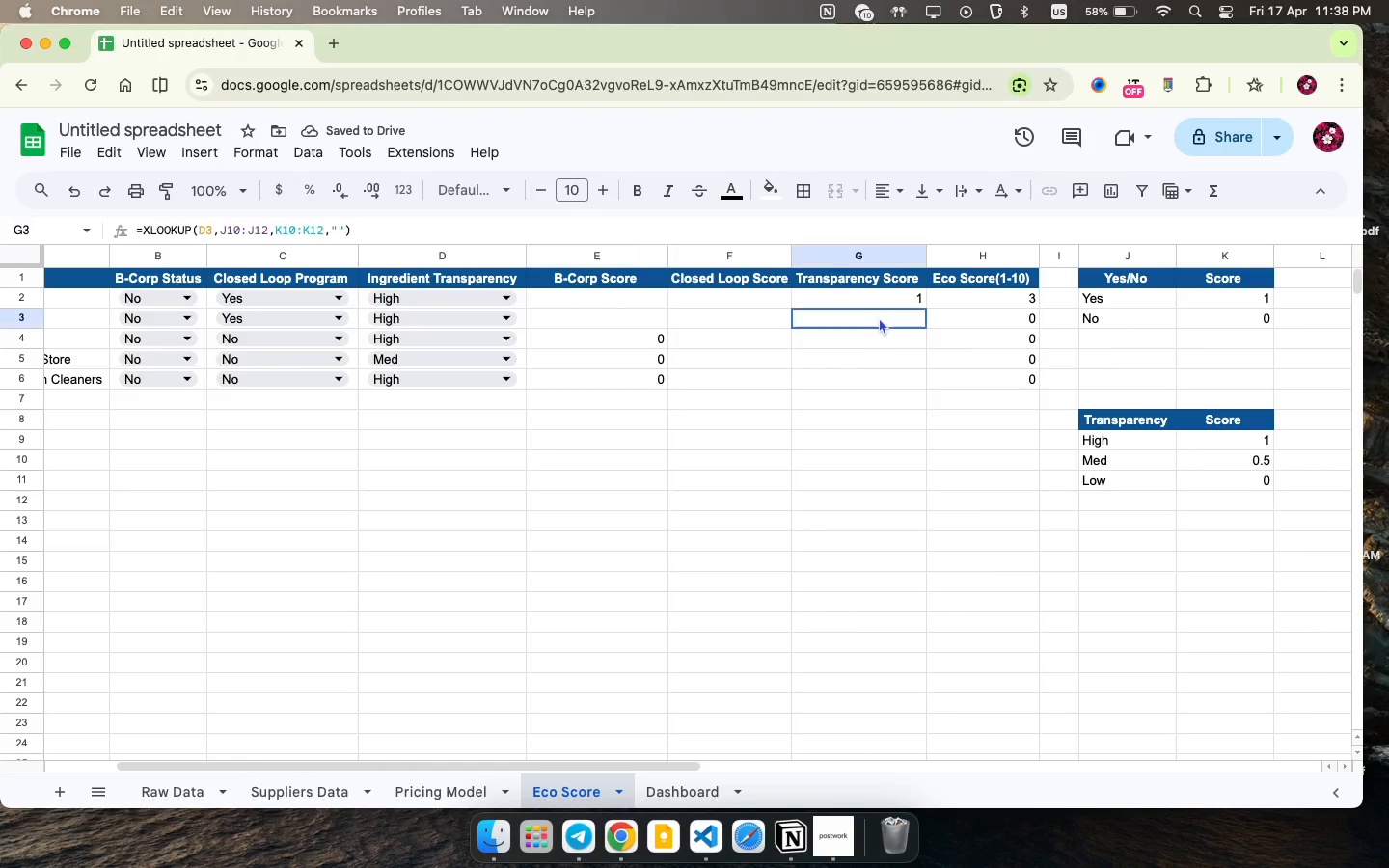 
left_click([879, 317])
 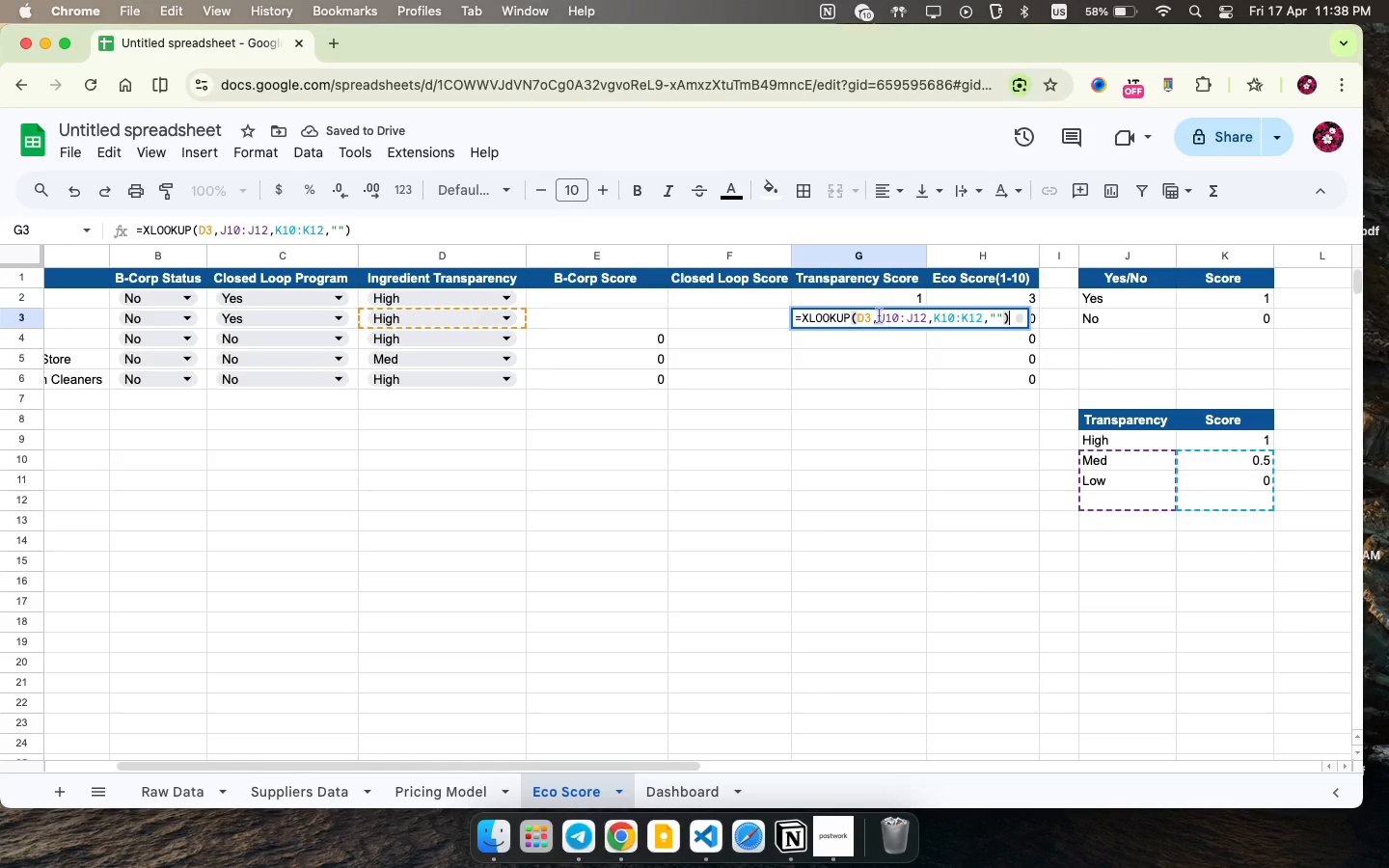 
left_click([879, 317])
 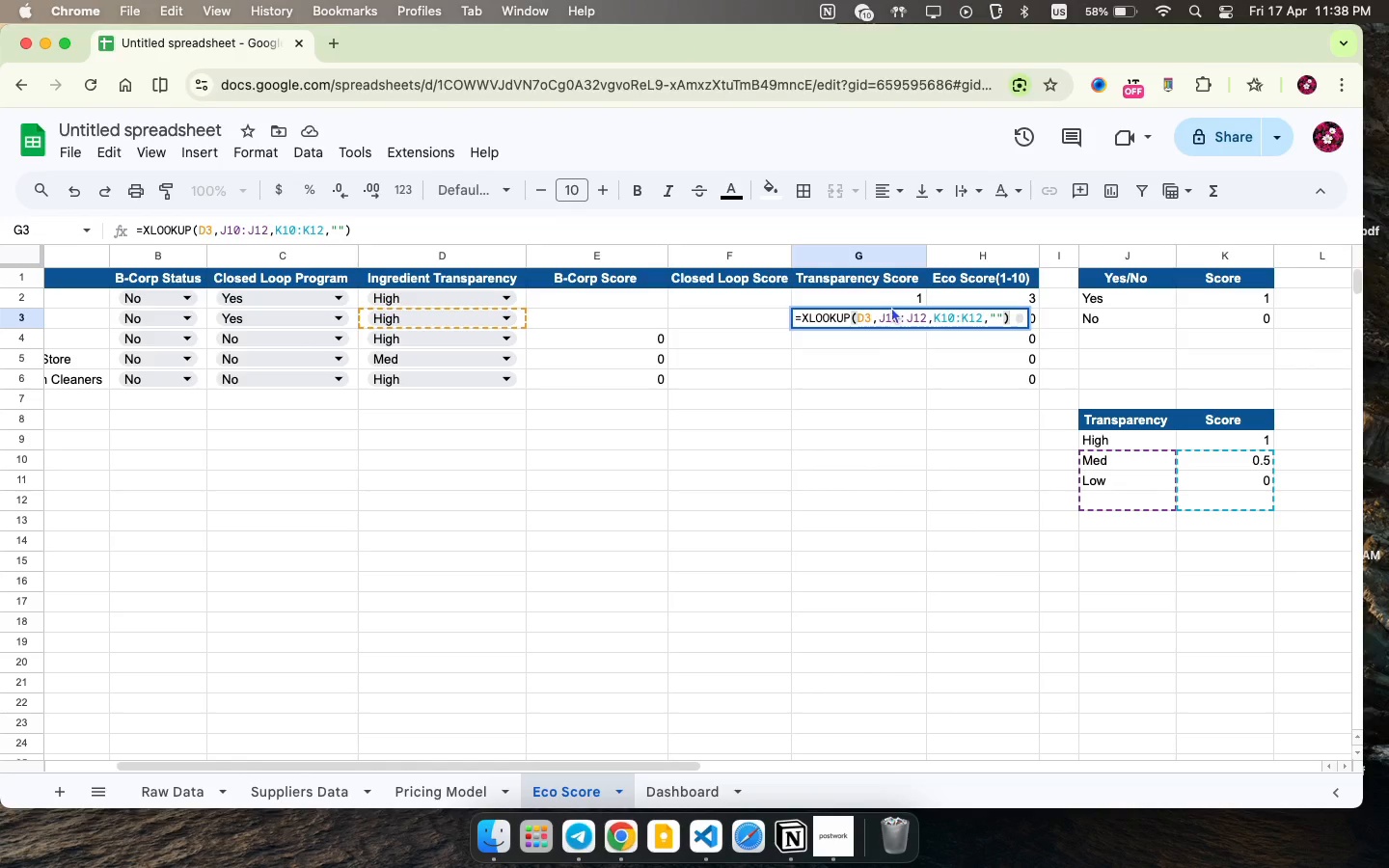 
wait(5.54)
 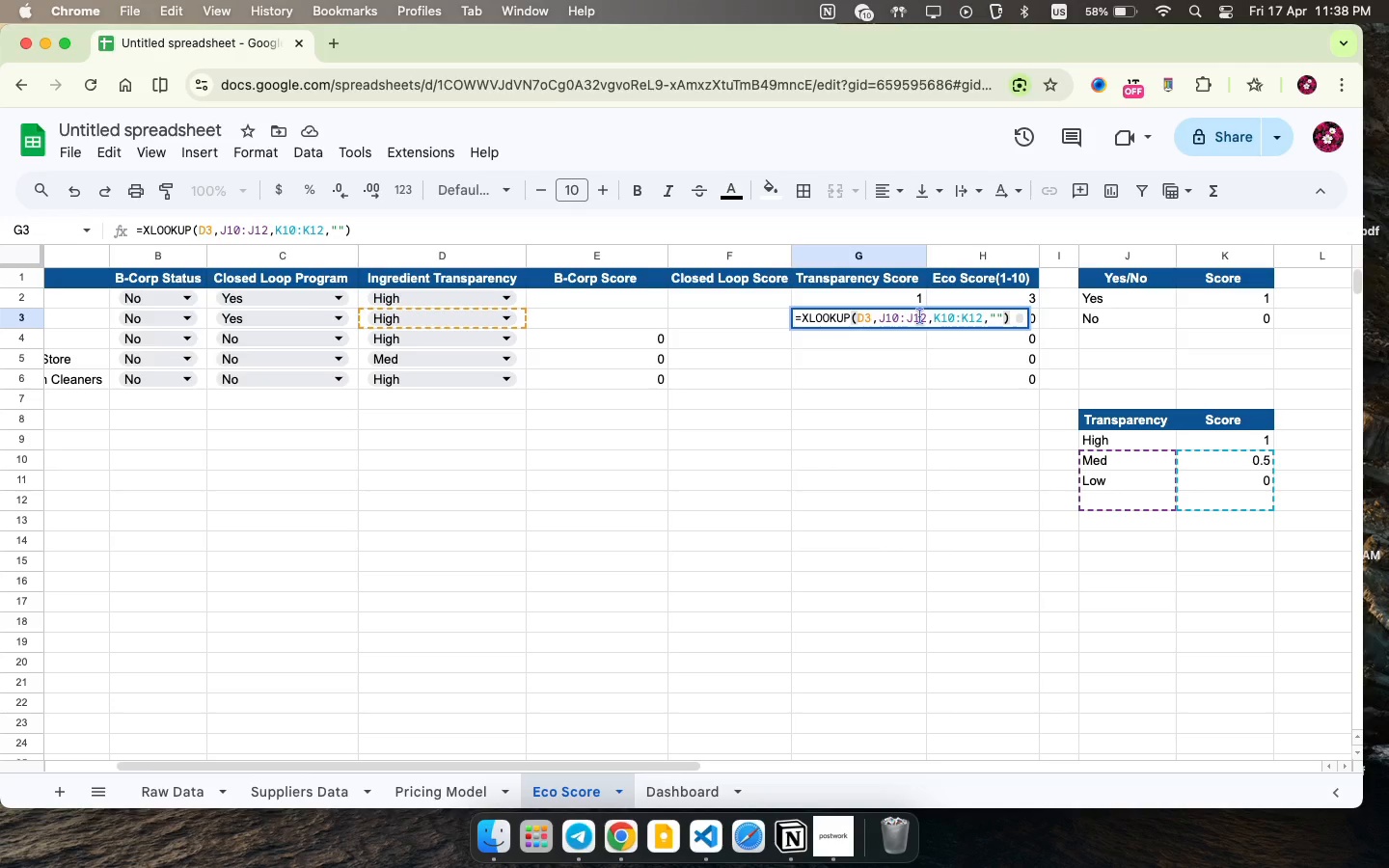 
key(Meta+CommandLeft)
 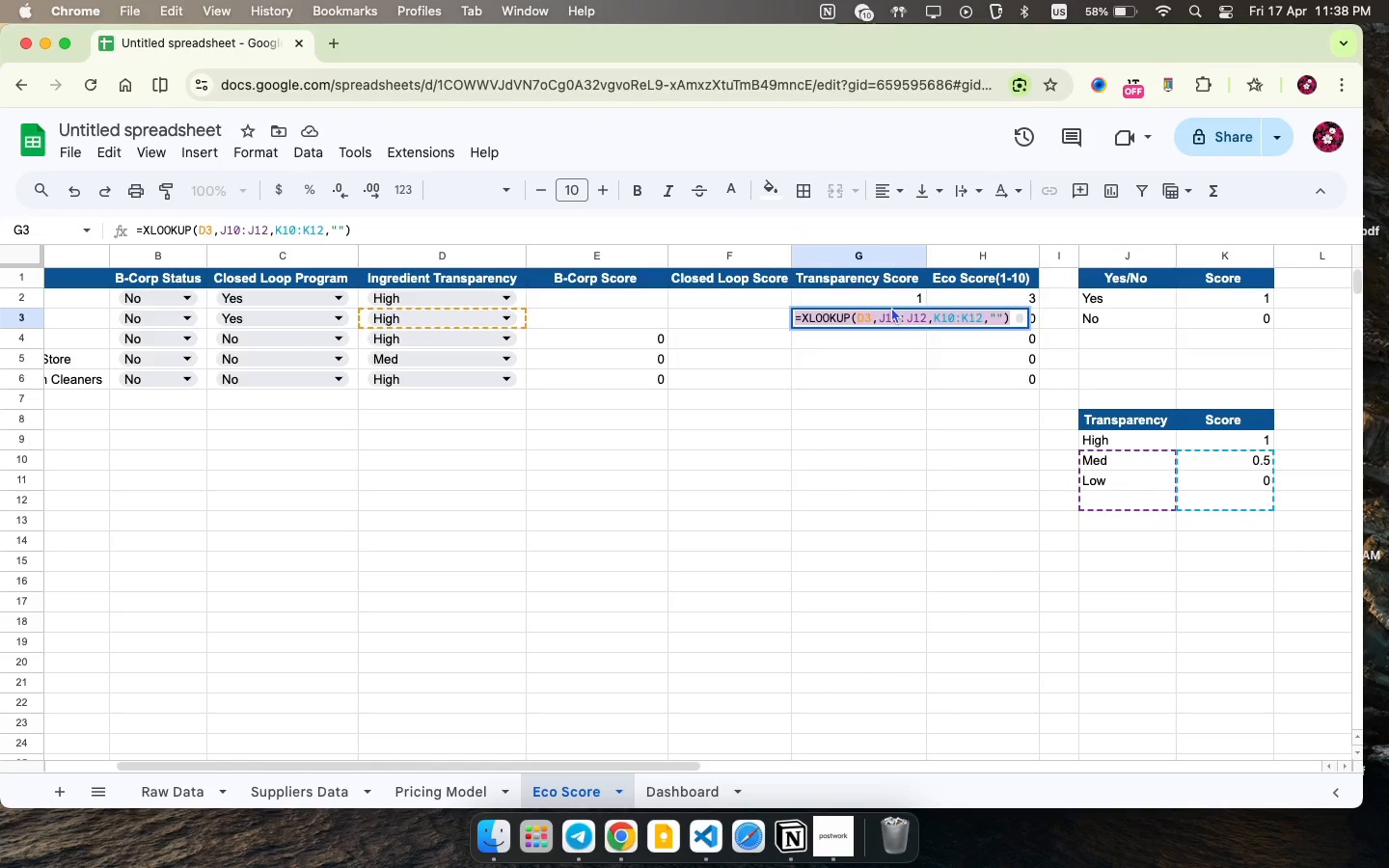 
key(Meta+A)
 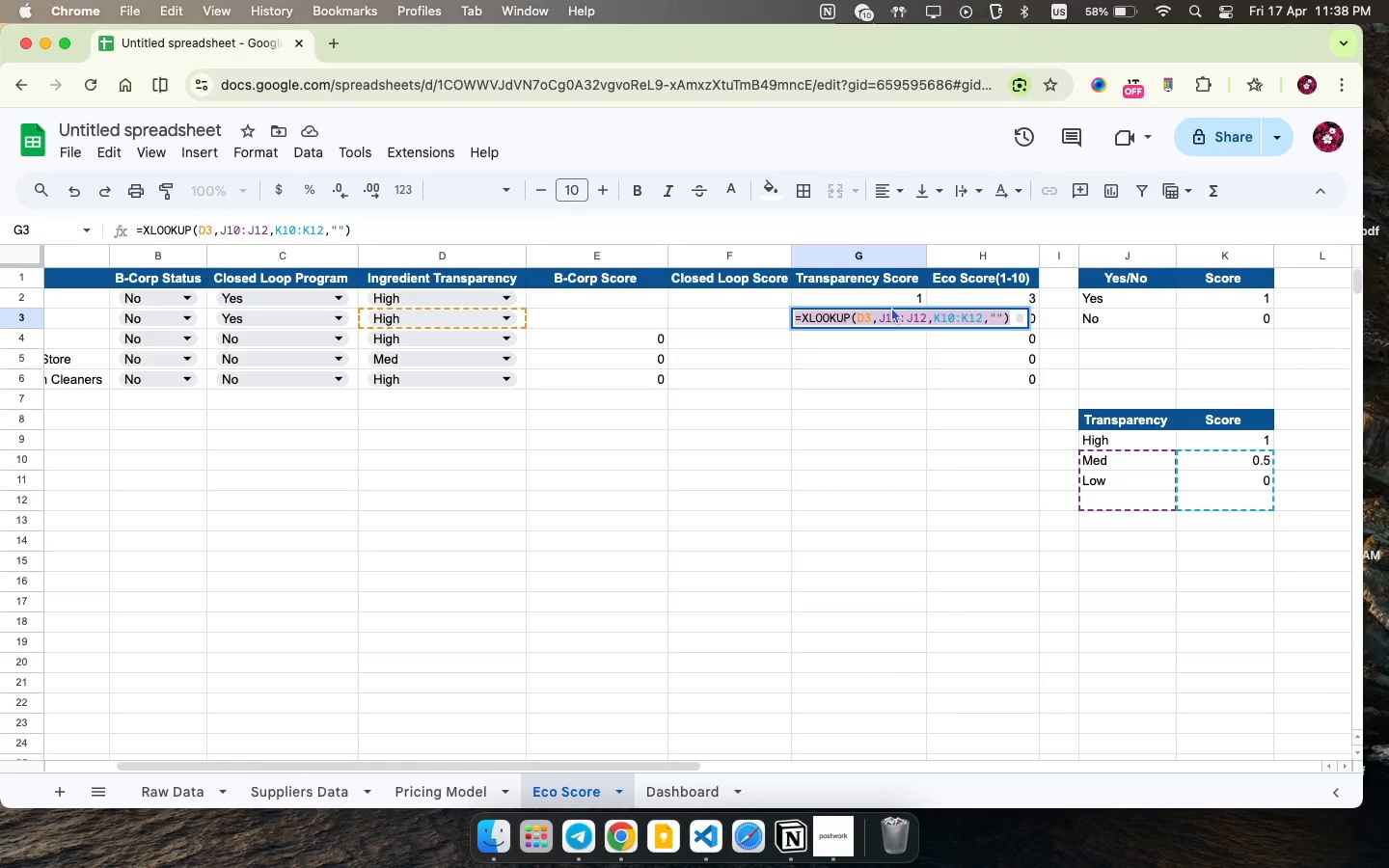 
key(Meta+C)
 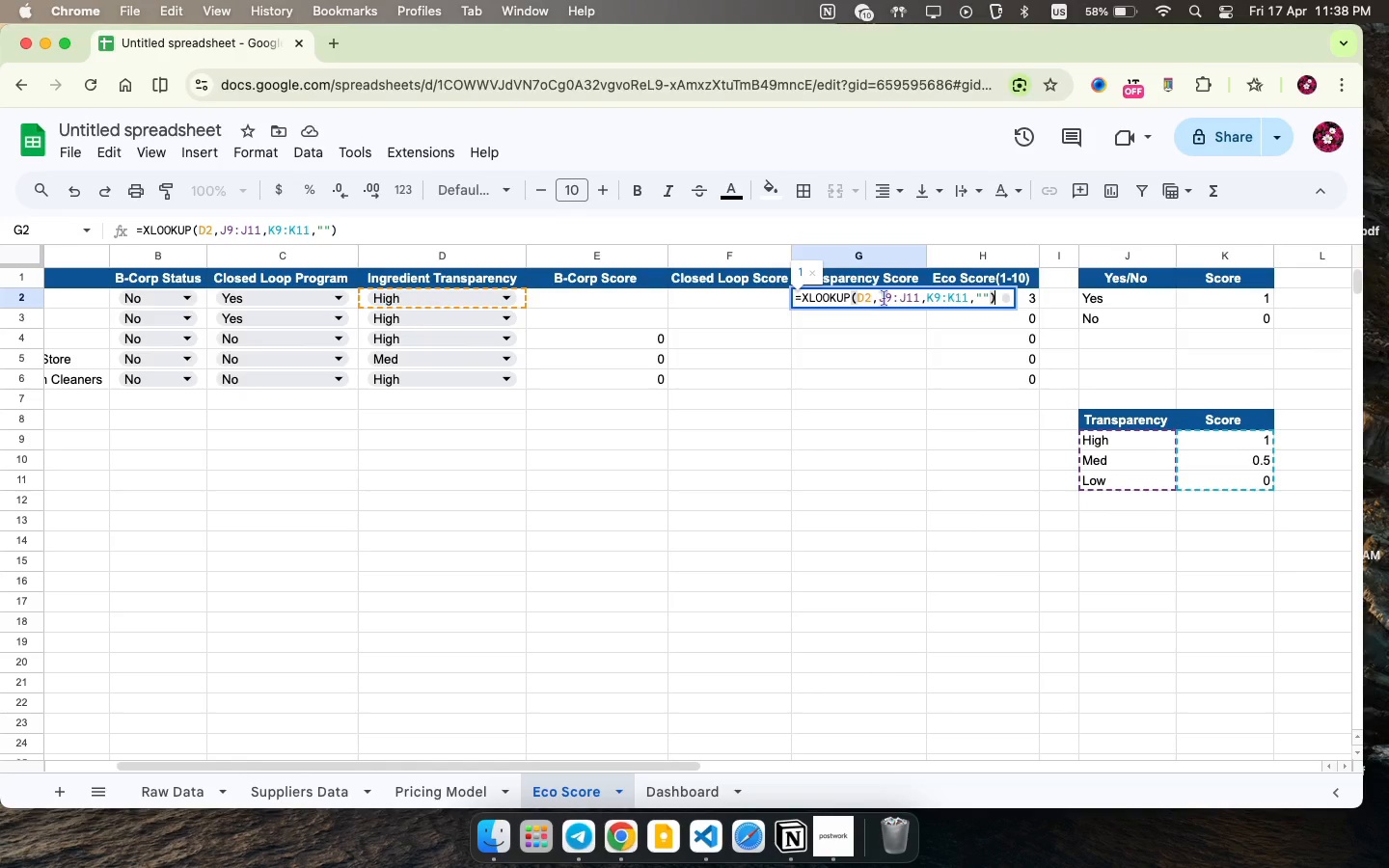 
key(Meta+CommandLeft)
 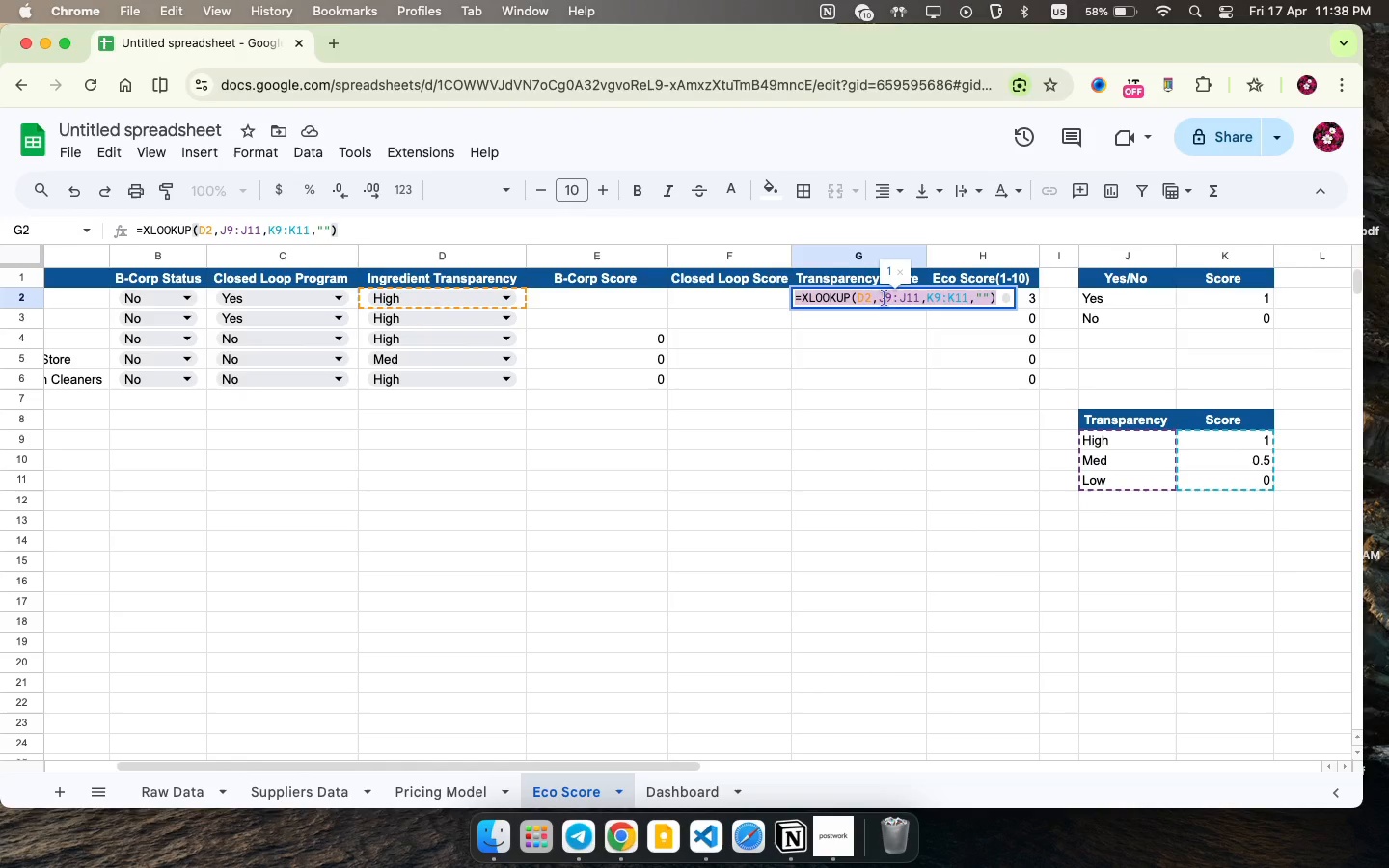 
key(Meta+A)
 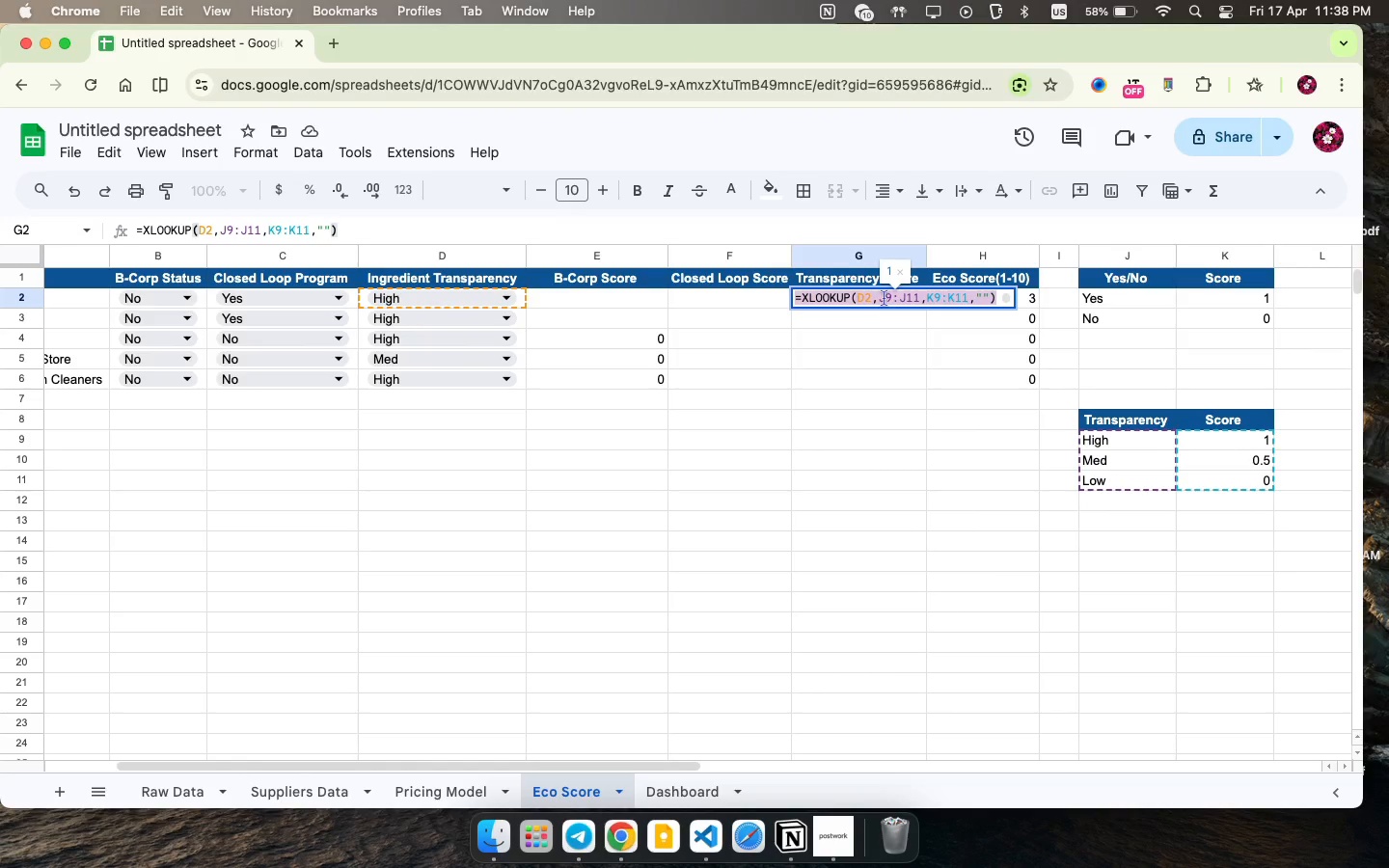 
key(Meta+CommandLeft)
 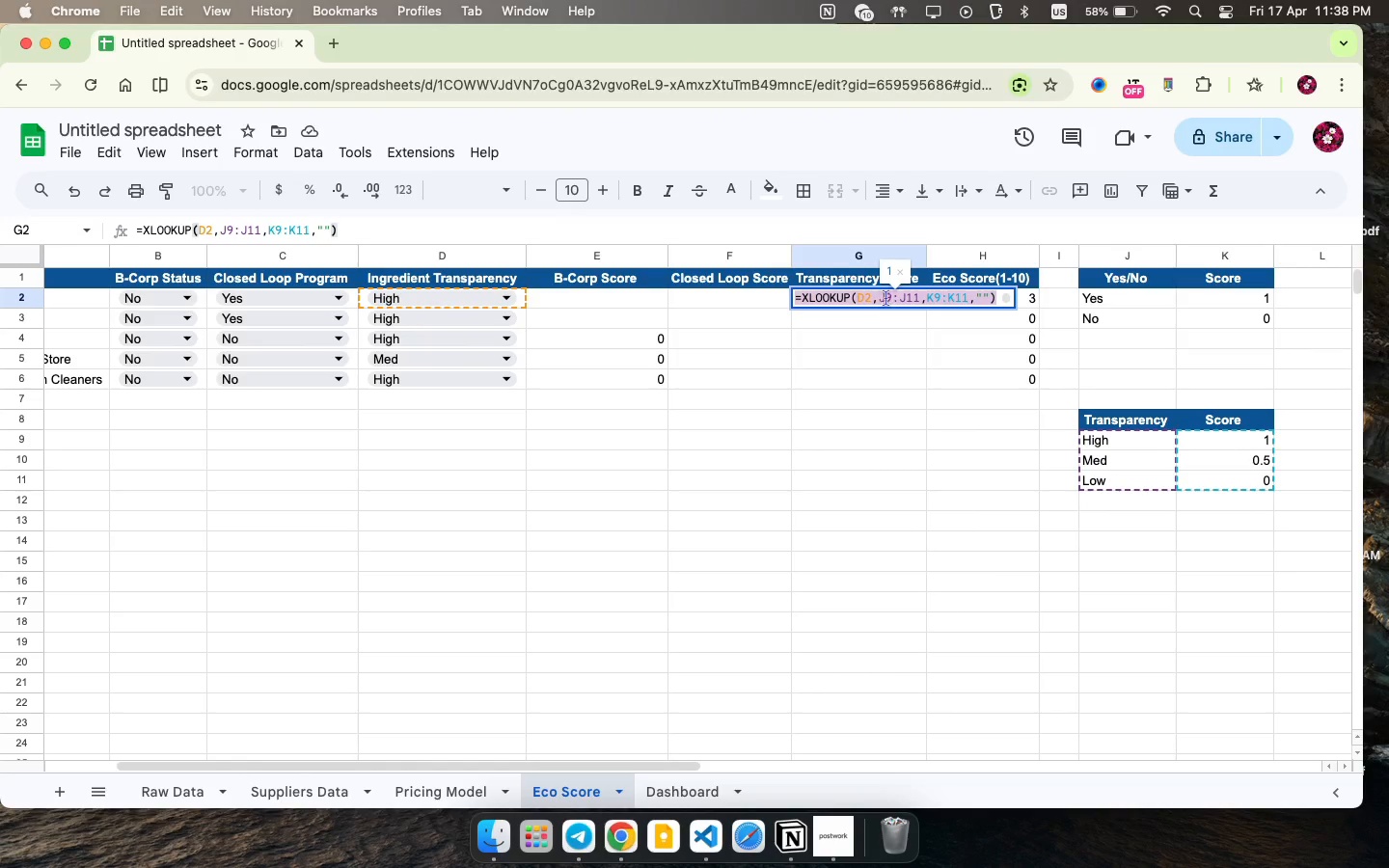 
key(Meta+C)
 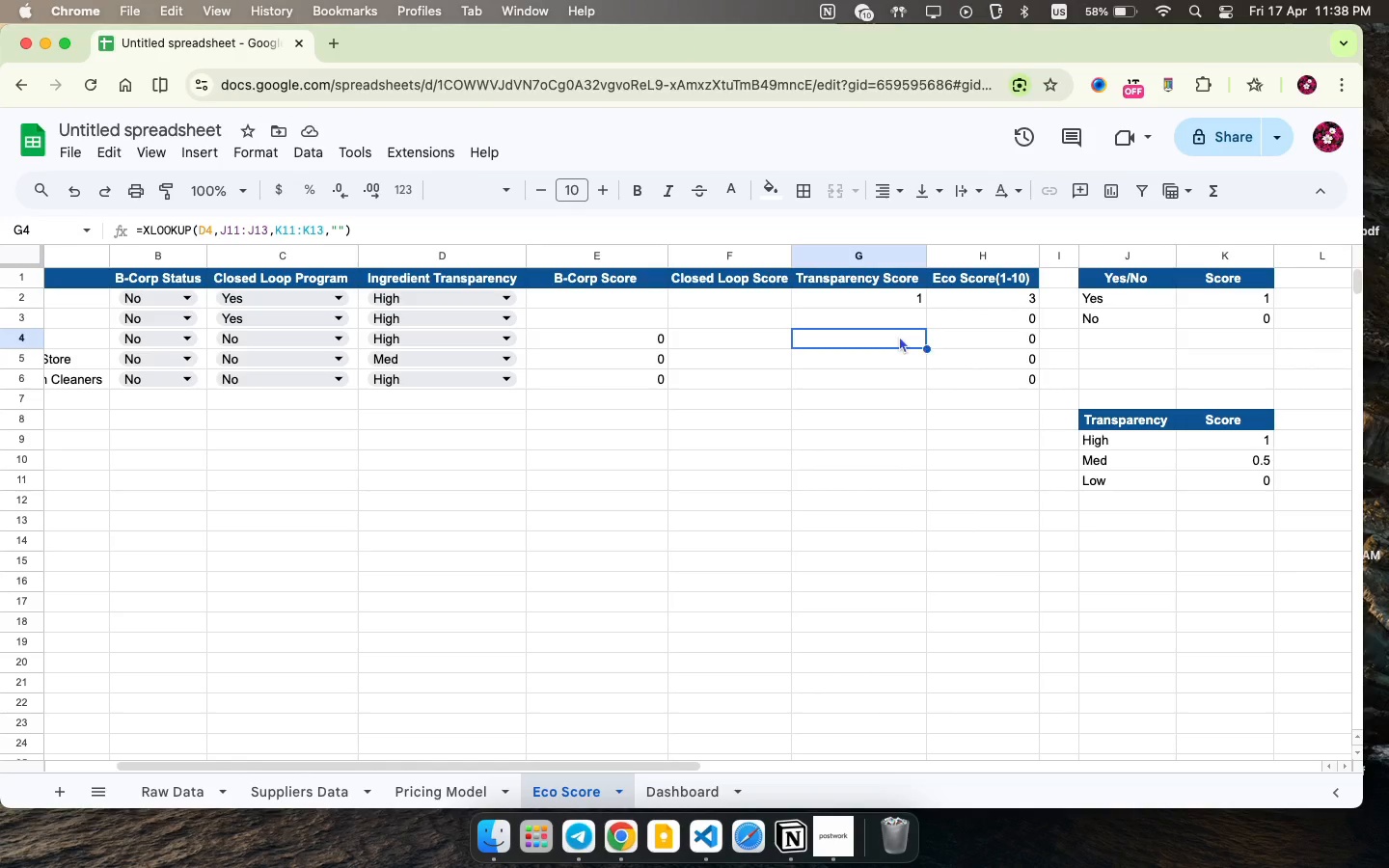 
scroll: coordinate [906, 291], scroll_direction: down, amount: 1.0
 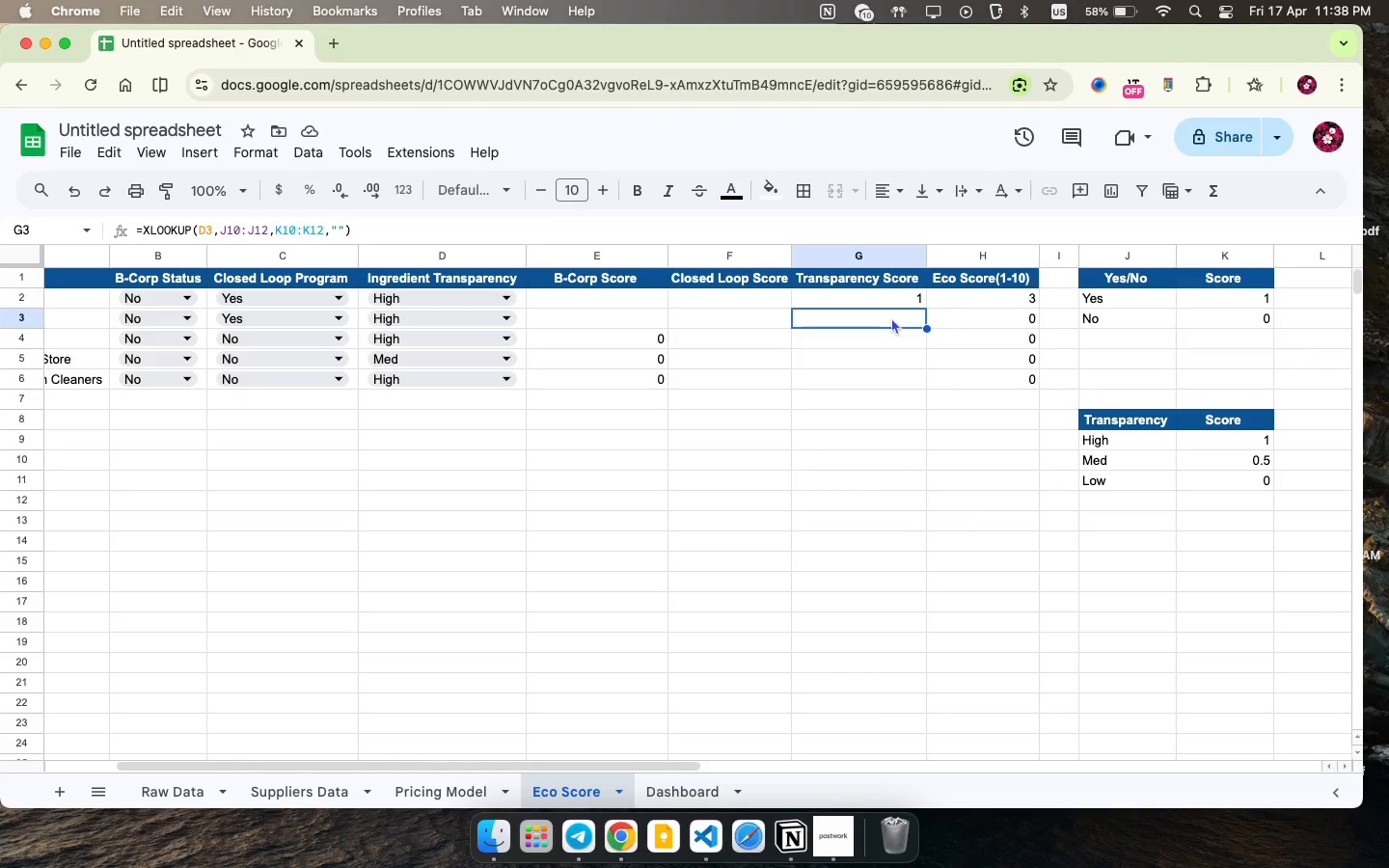 
left_click([891, 317])
 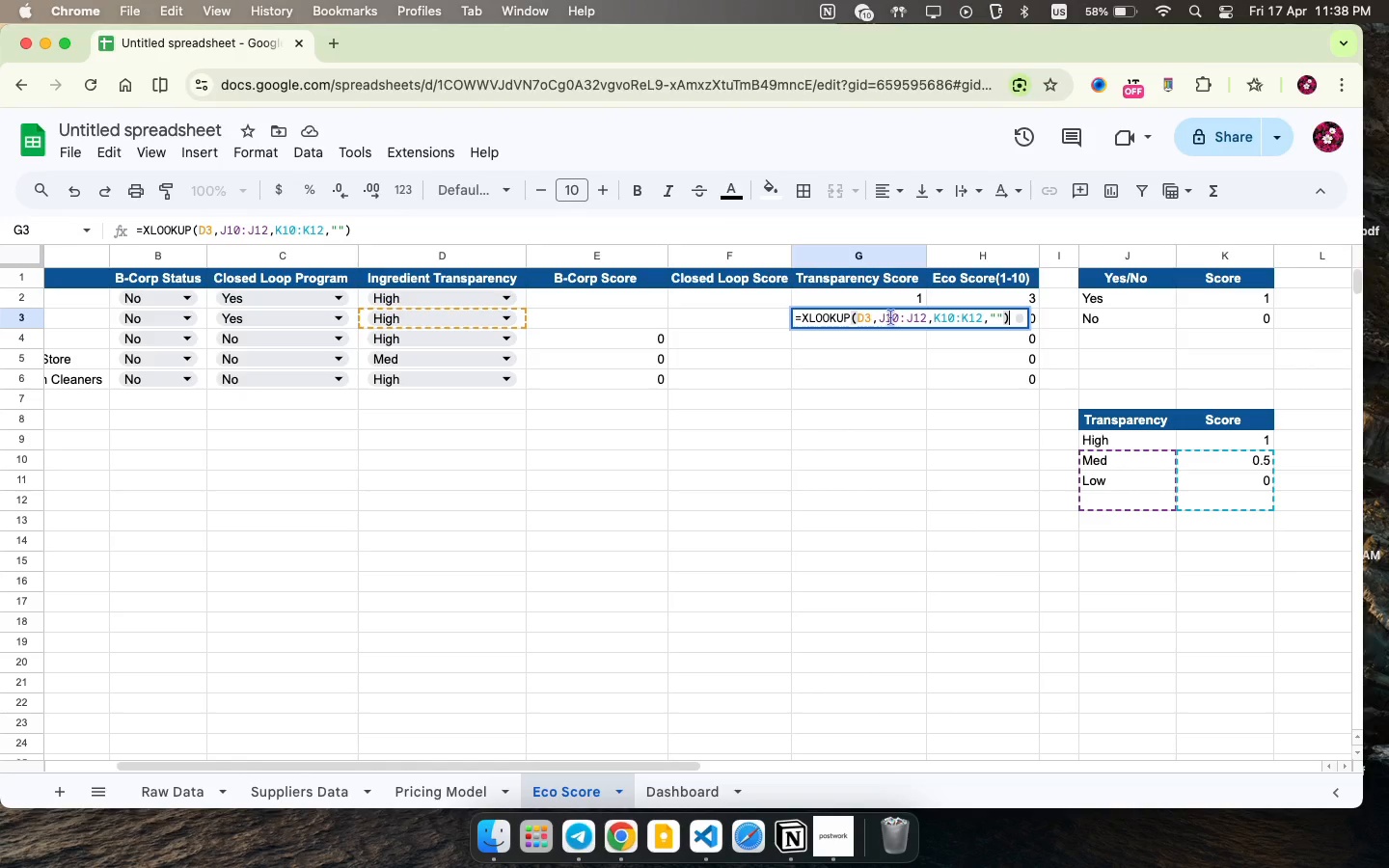 
double_click([891, 317])
 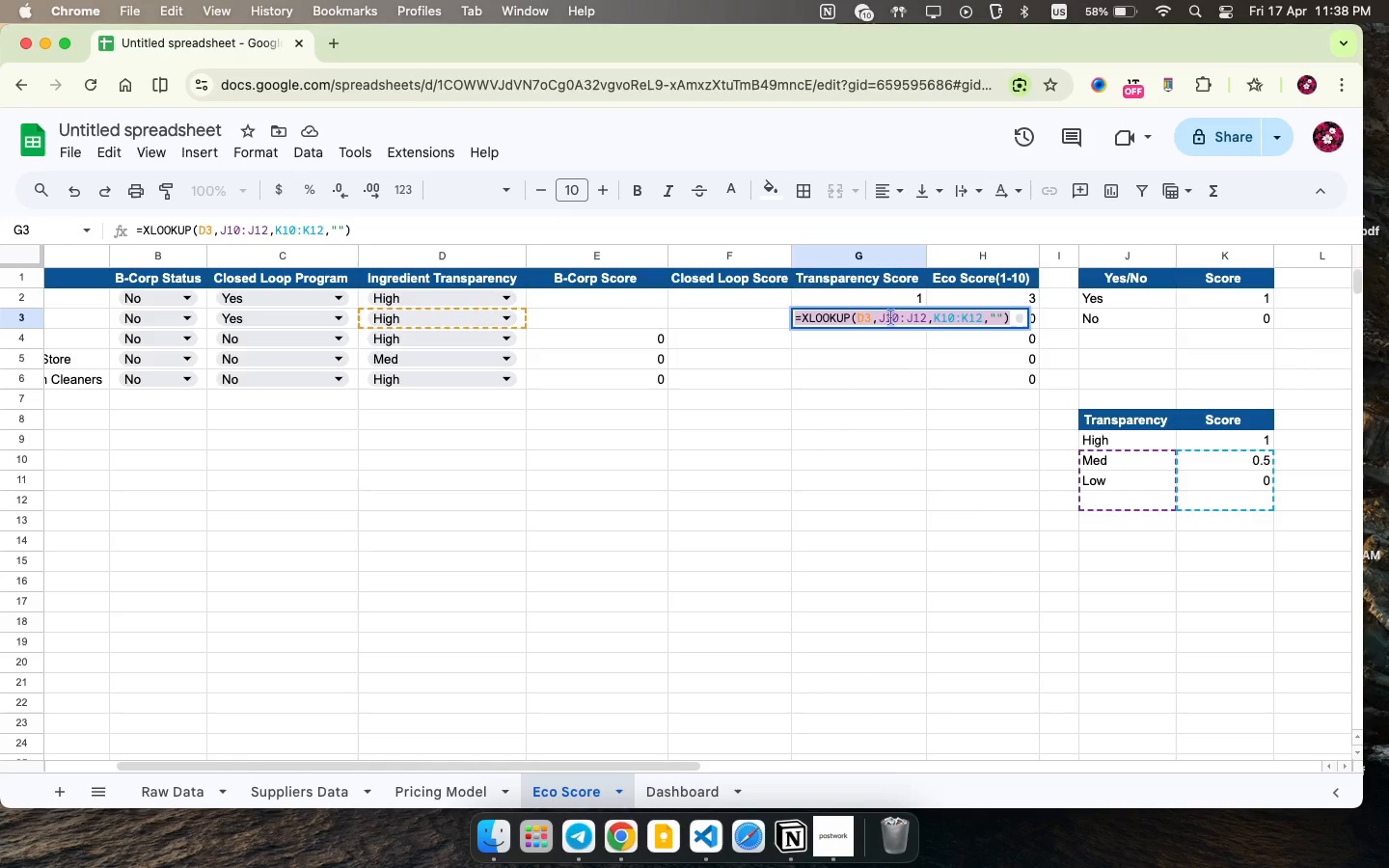 
key(Meta+A)
 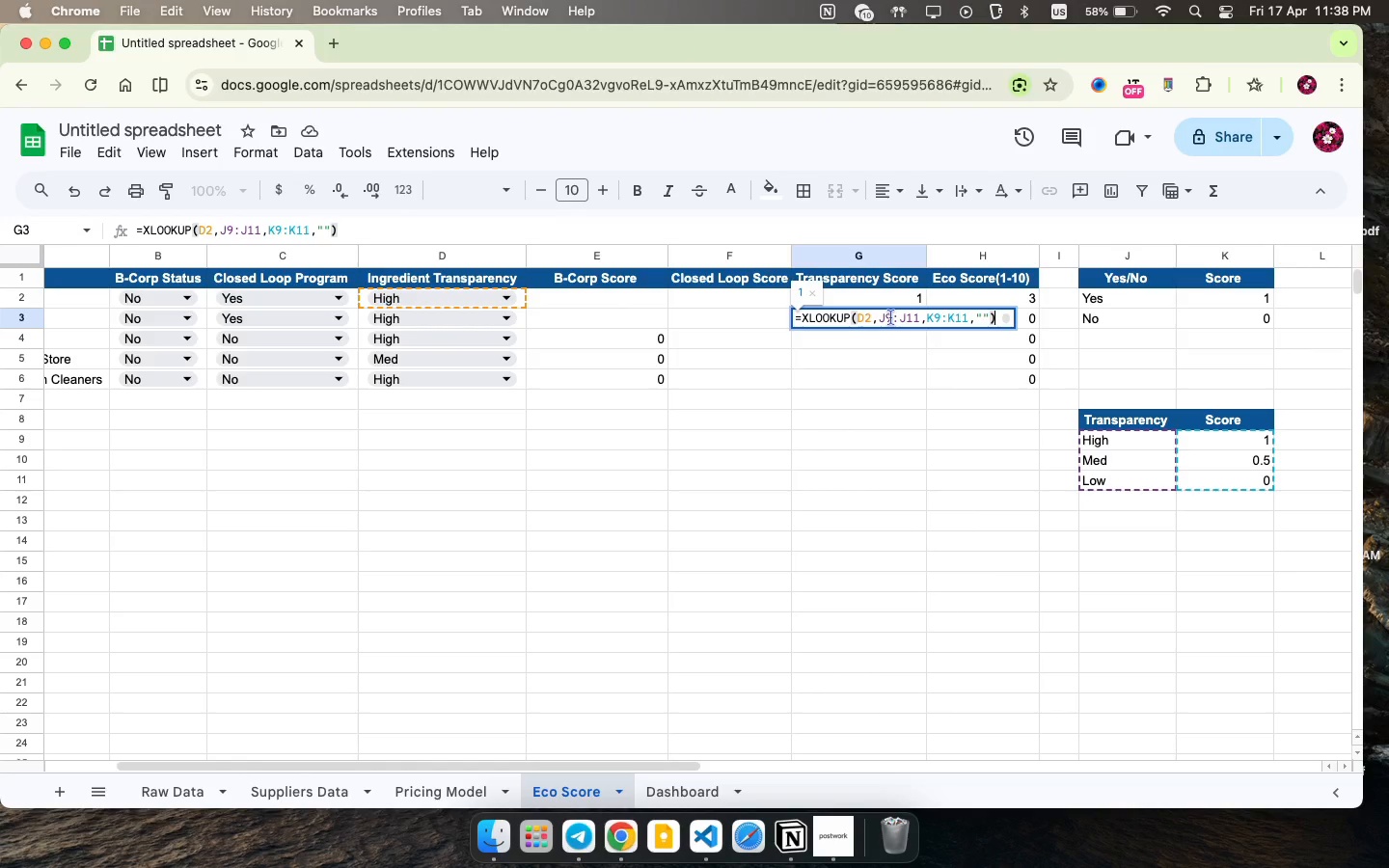 
key(Meta+V)
 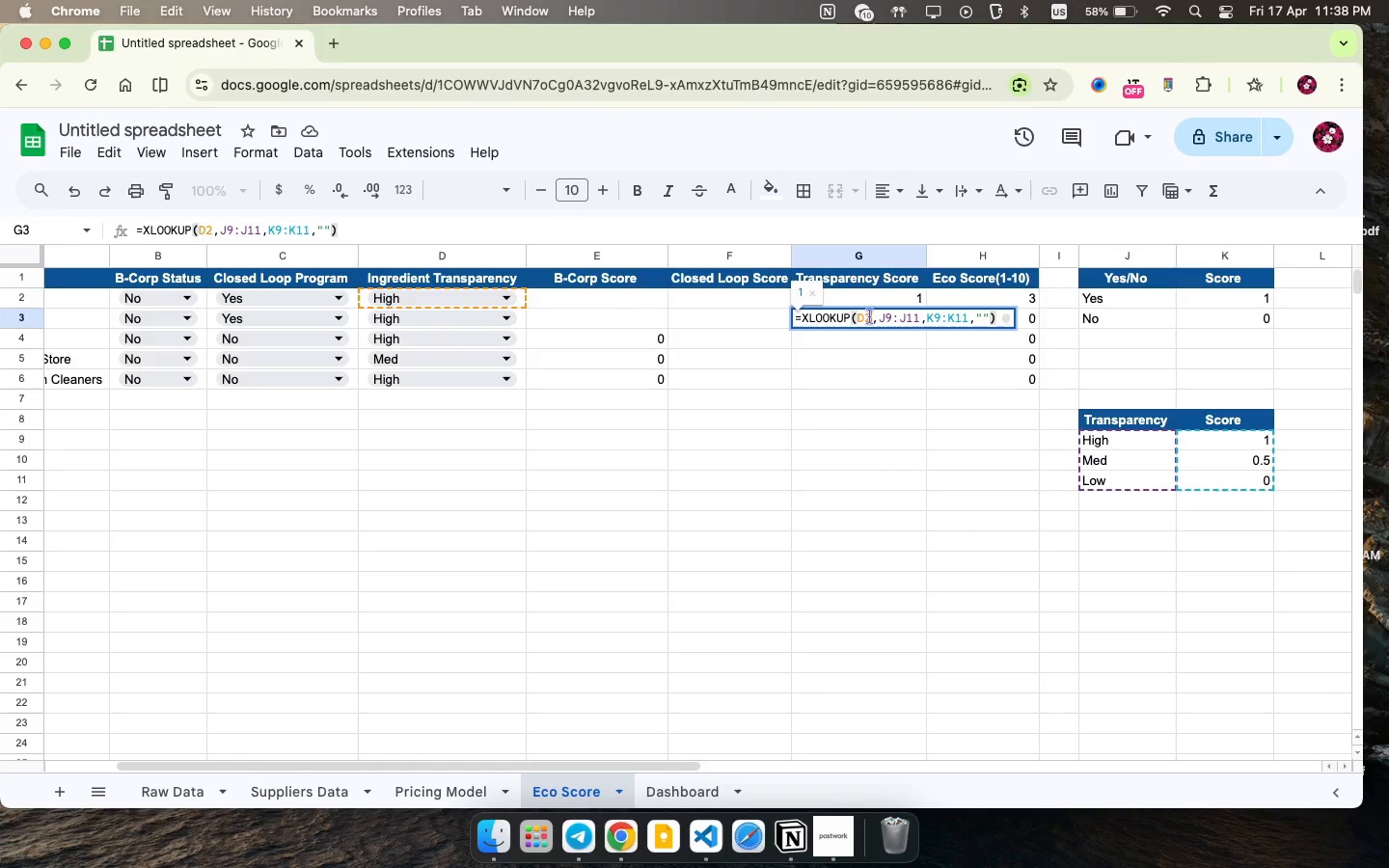 
left_click([869, 316])
 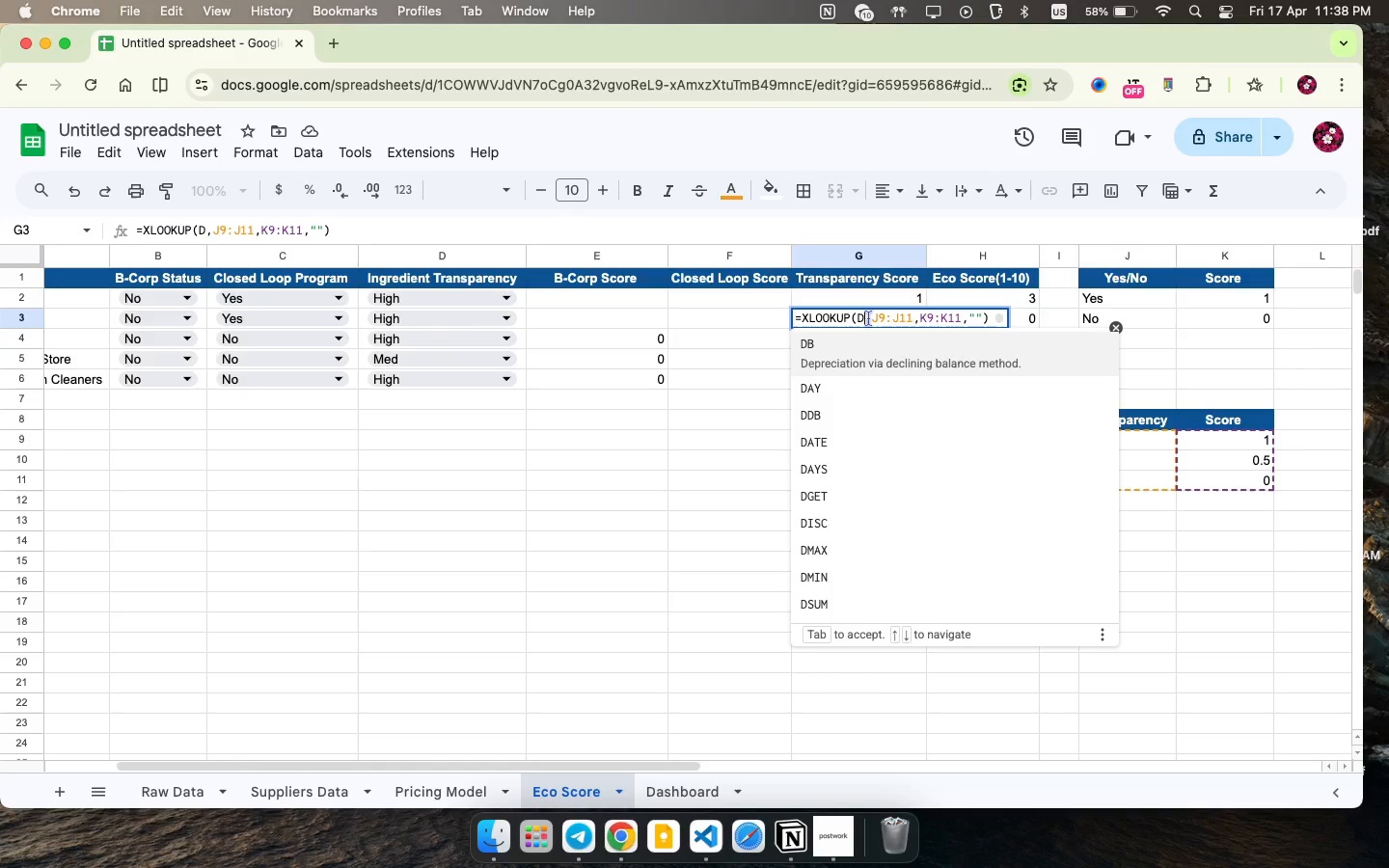 
key(Backspace)
 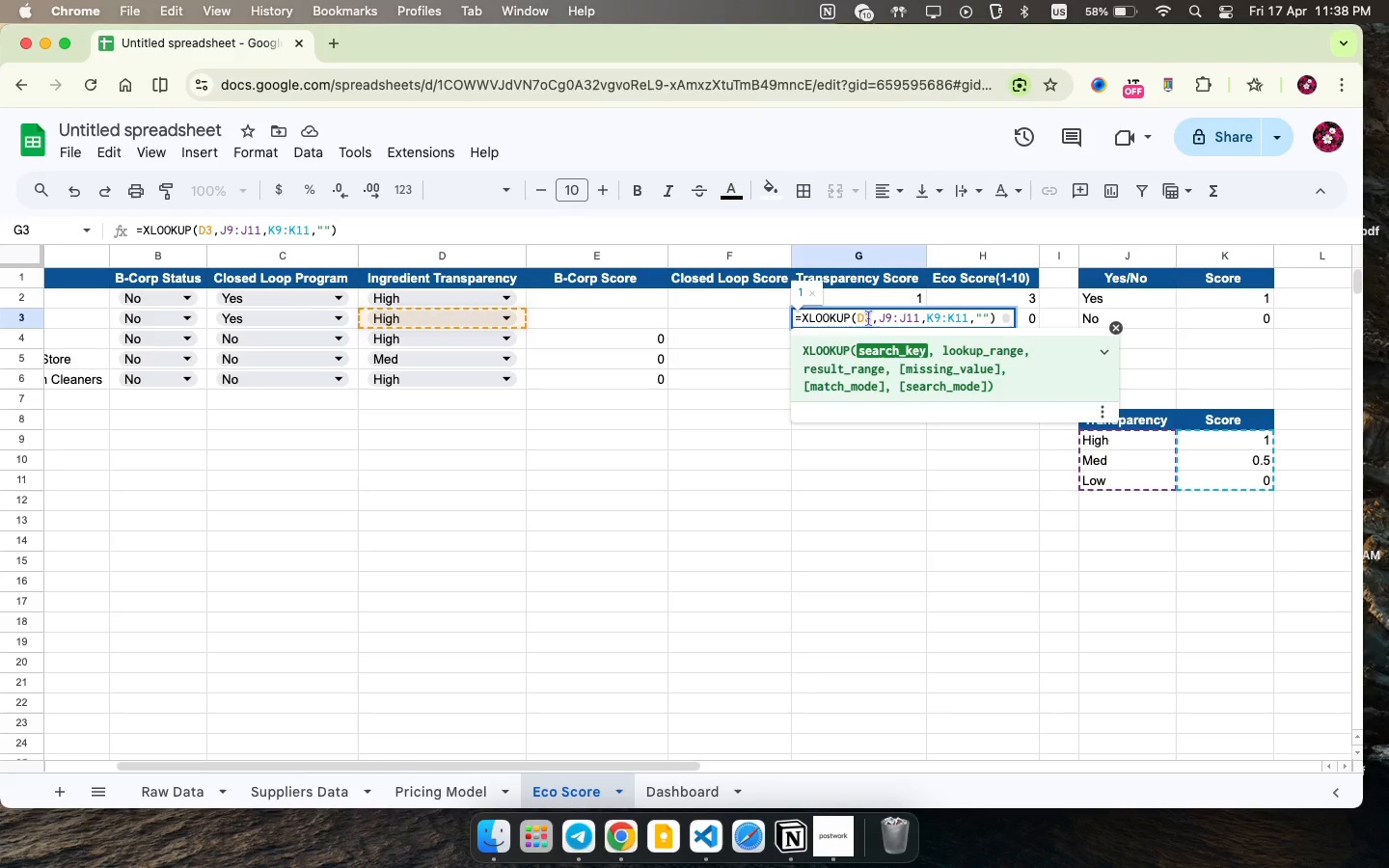 
key(3)
 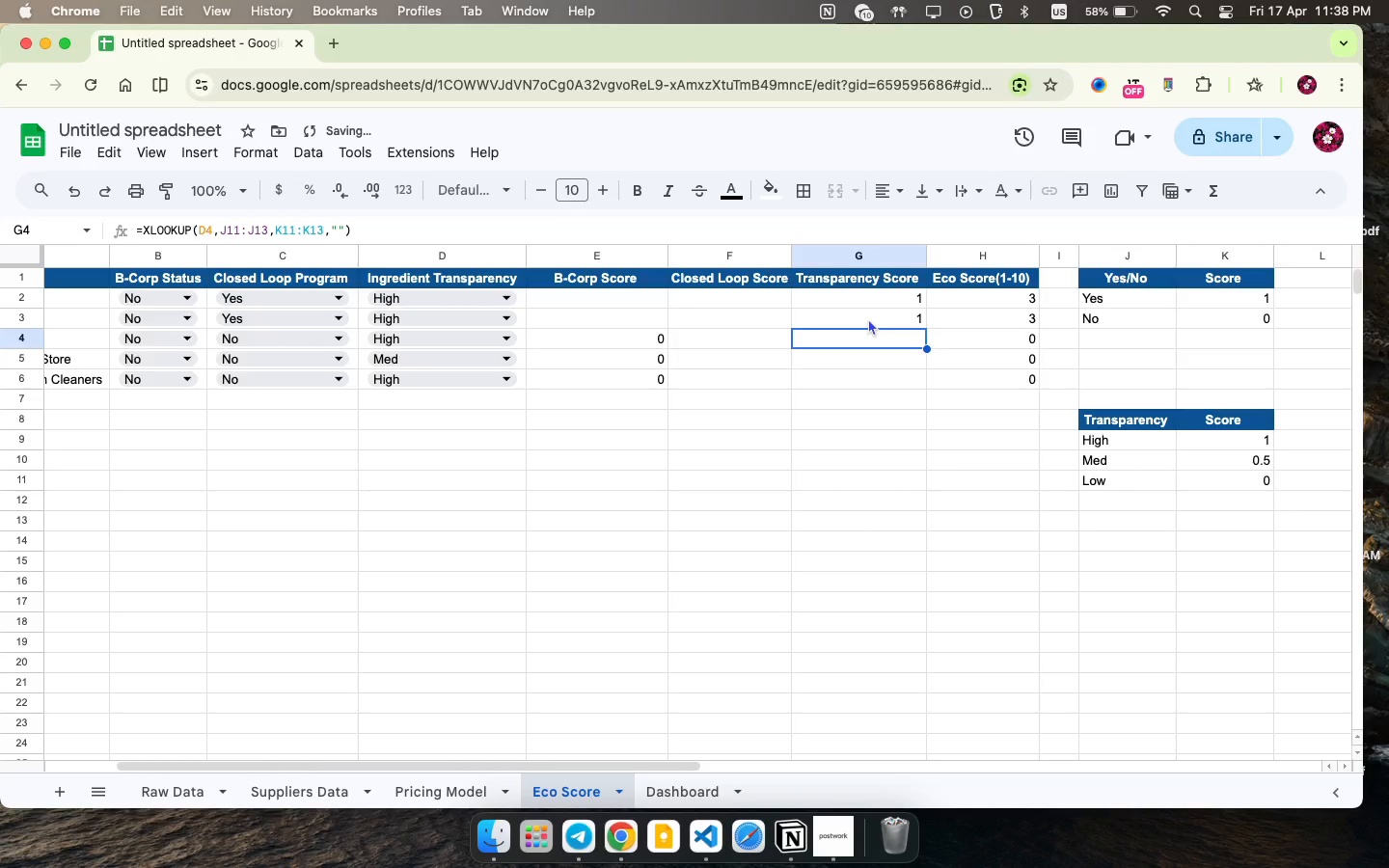 
key(Enter)
 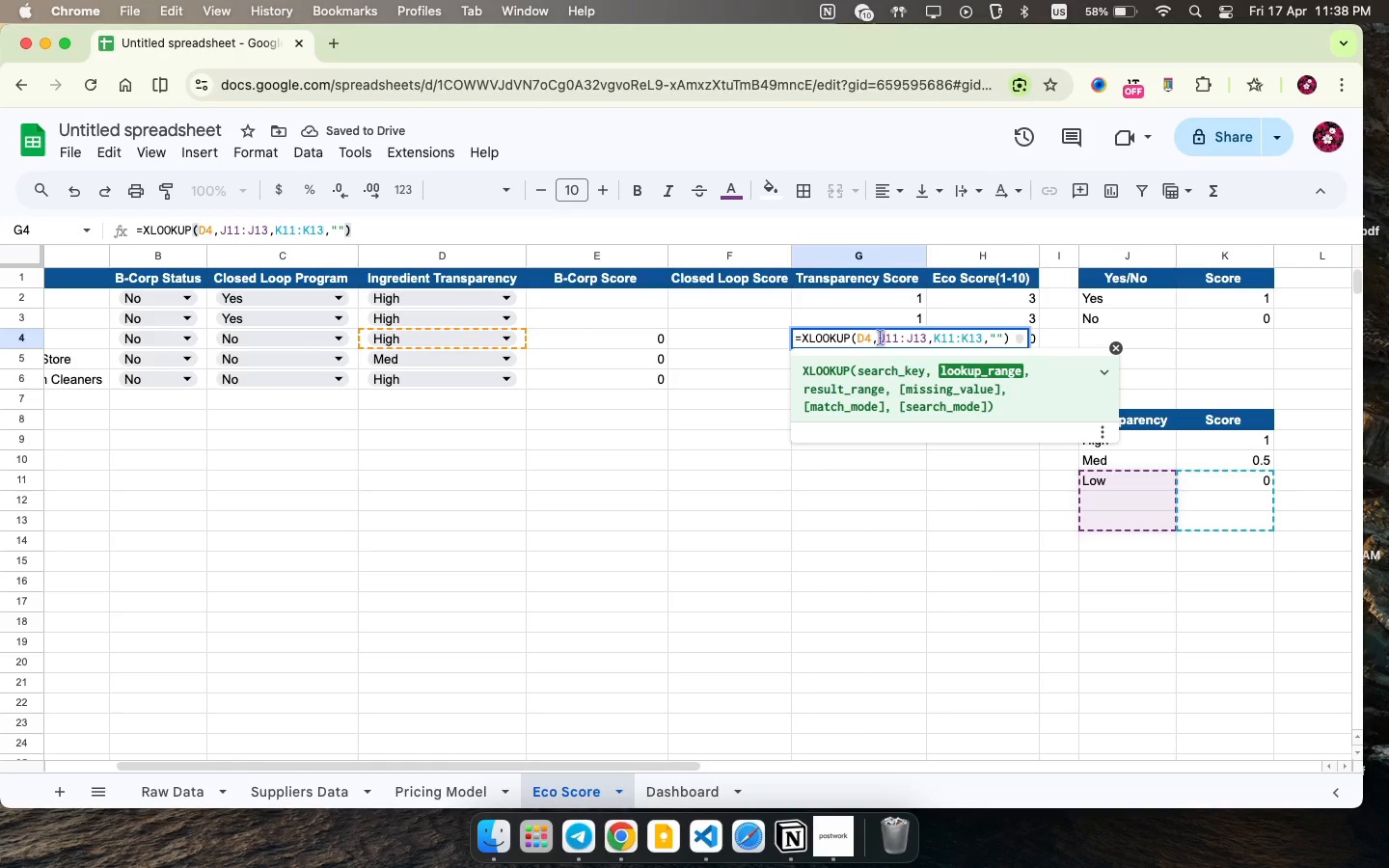 
key(Meta+CommandLeft)
 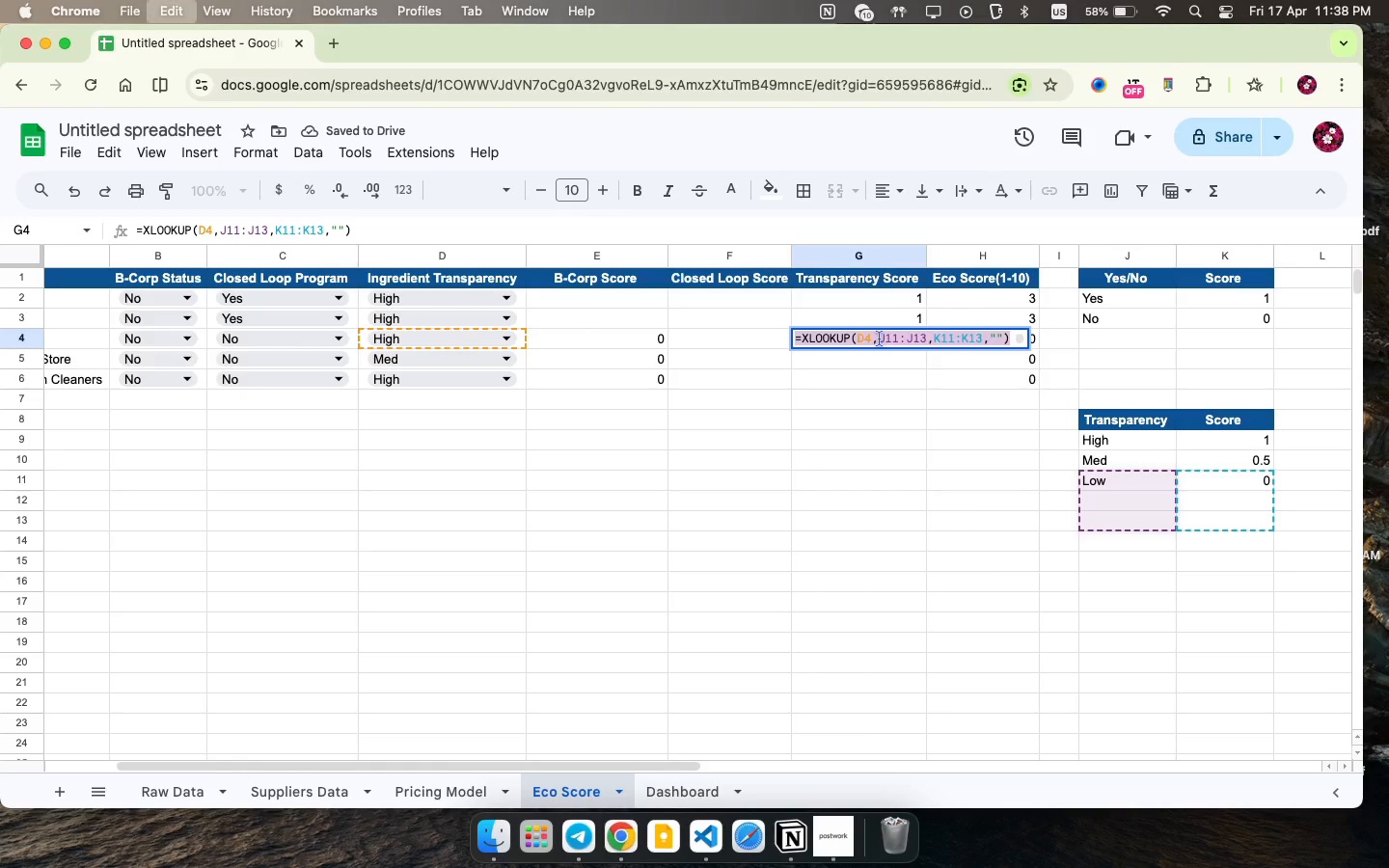 
key(Meta+A)
 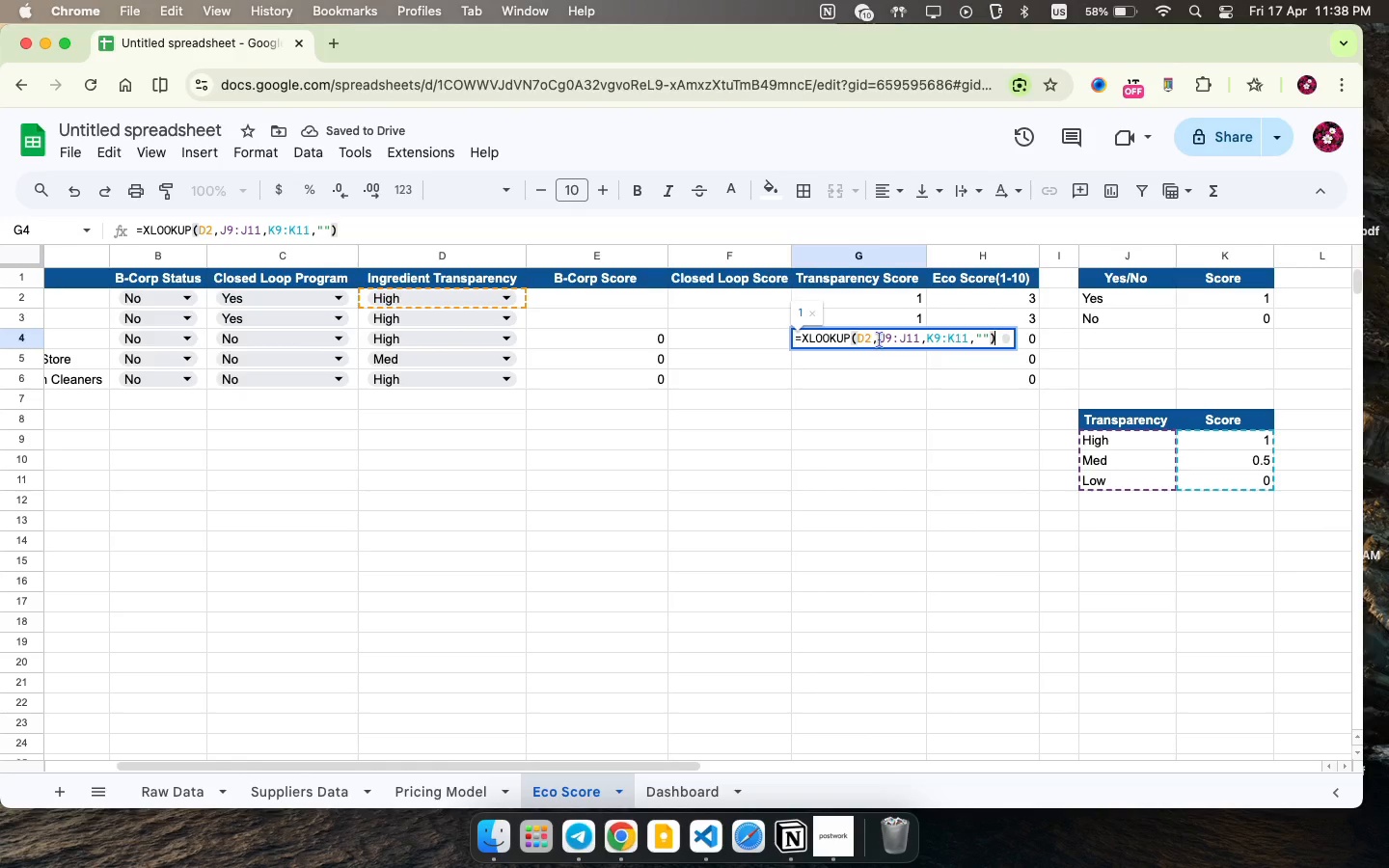 
key(Meta+V)
 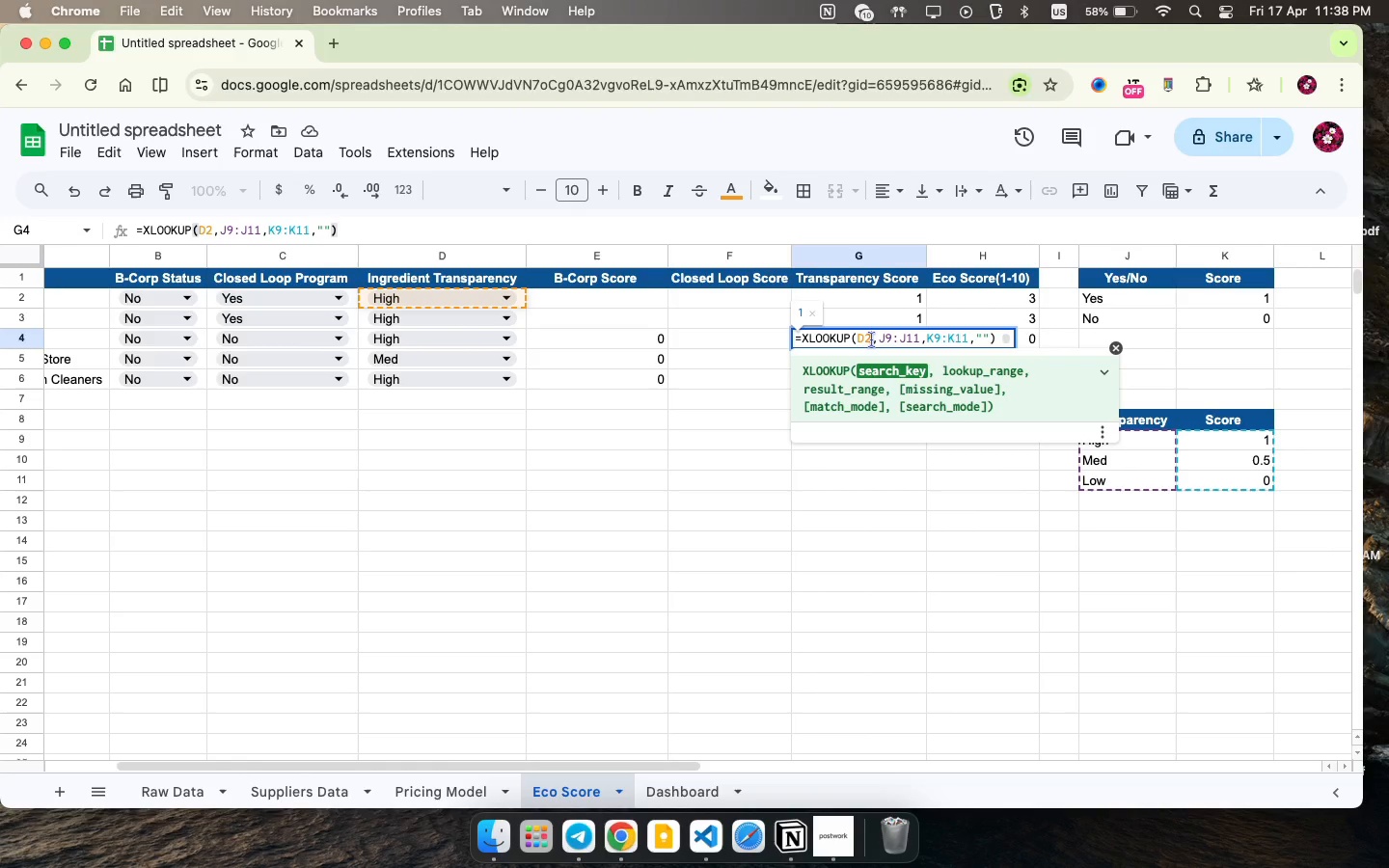 
left_click([871, 339])
 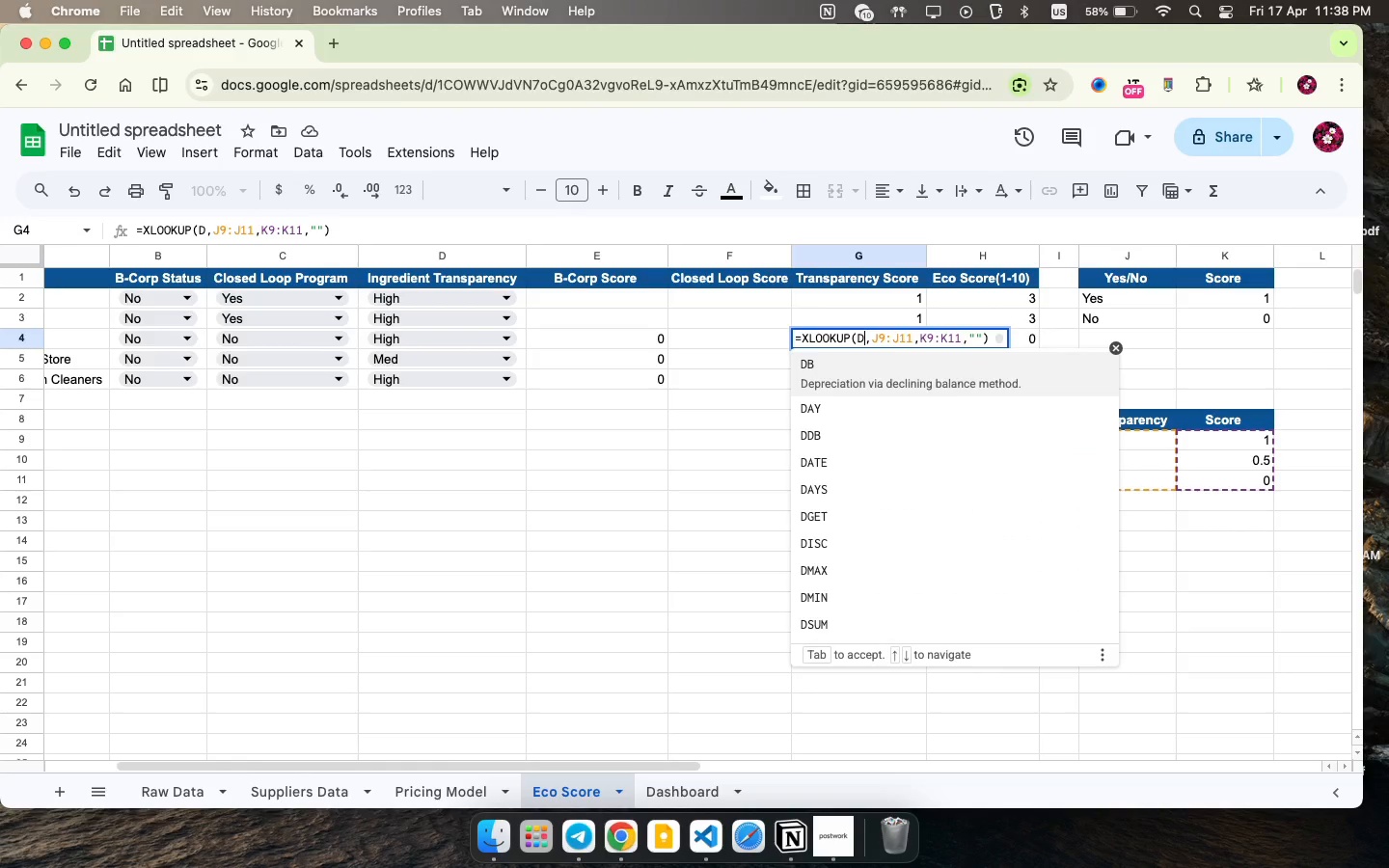 
key(Backspace)
 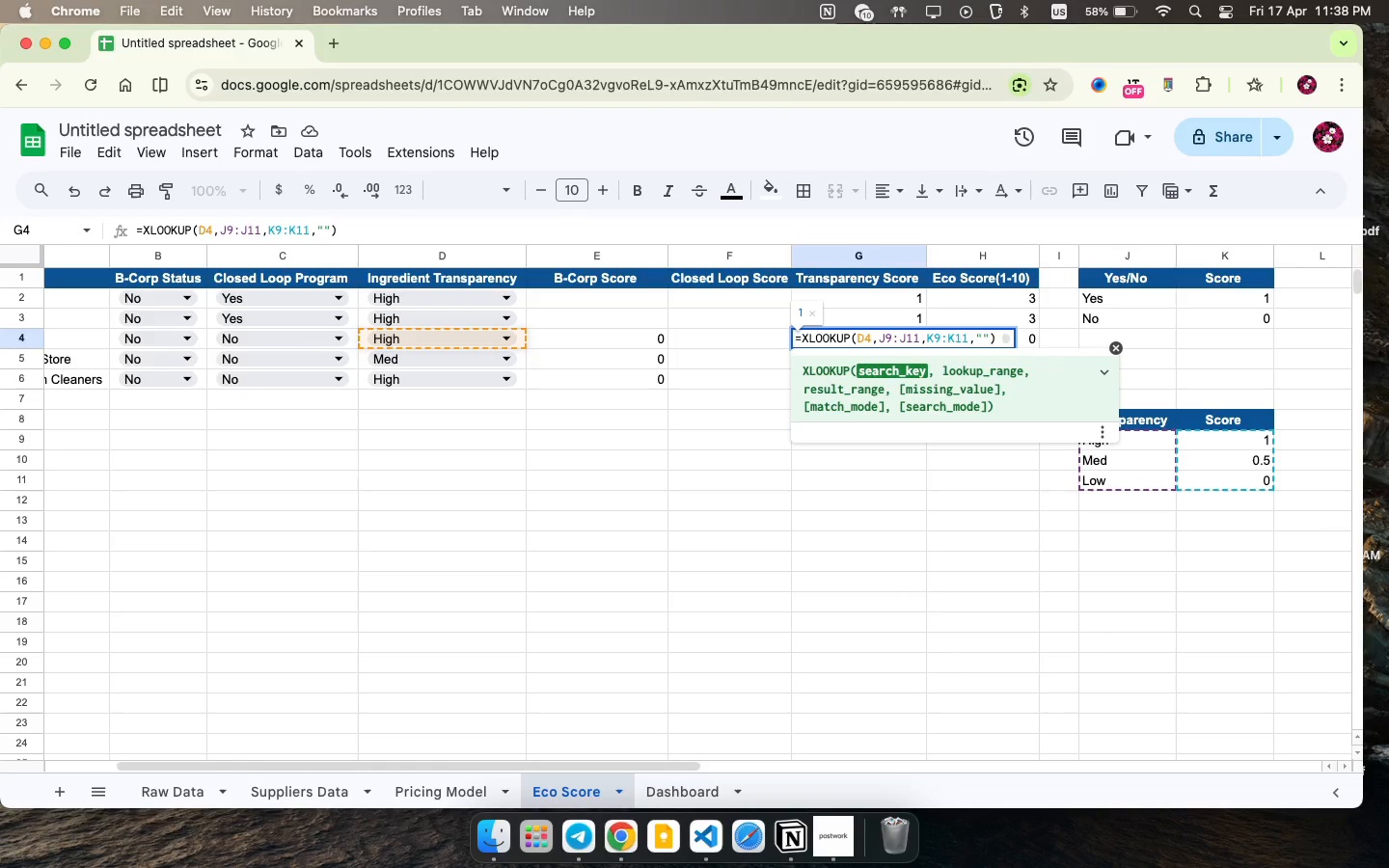 
key(4)
 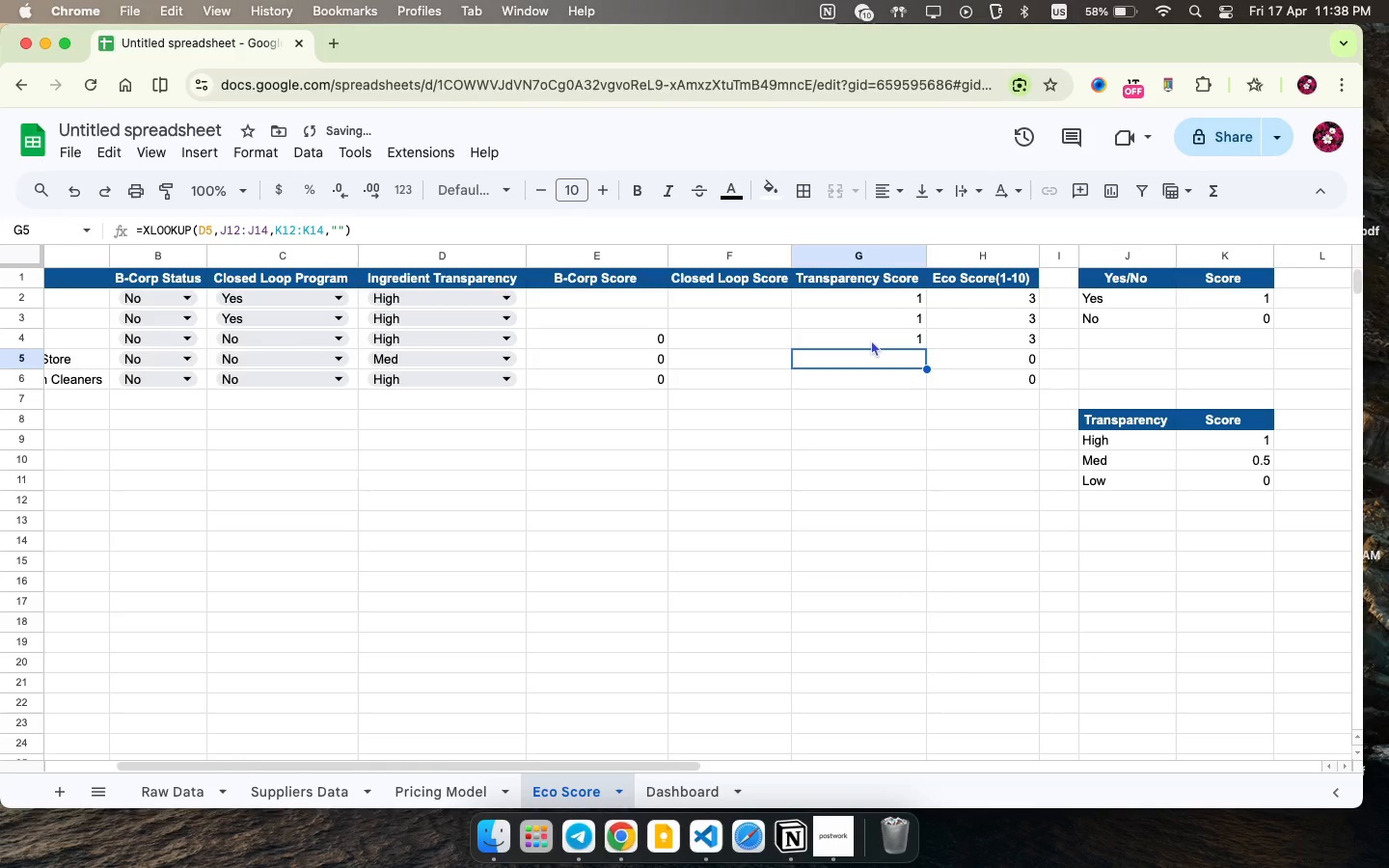 
key(Enter)
 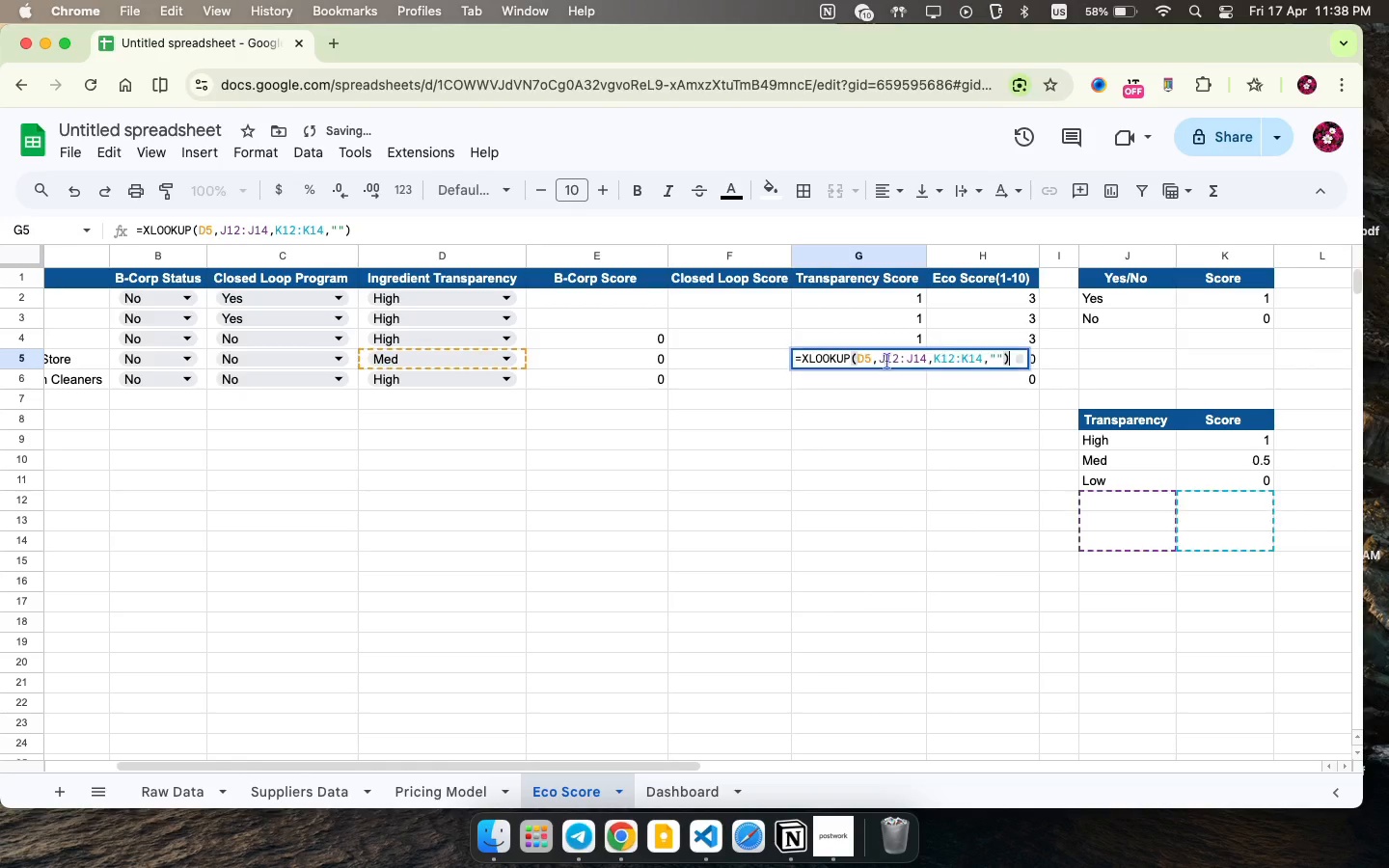 
left_click([886, 361])
 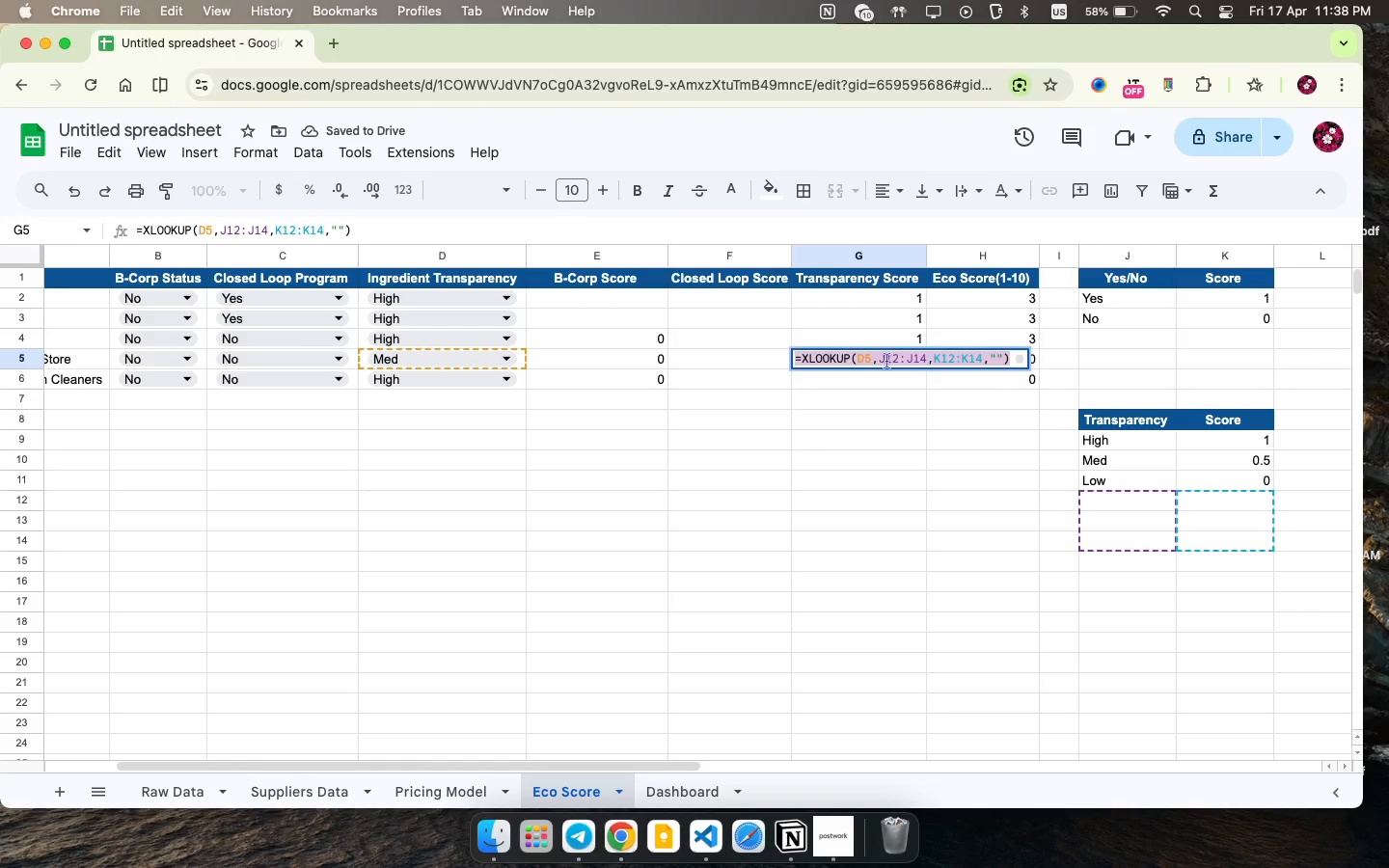 
key(Meta+CommandLeft)
 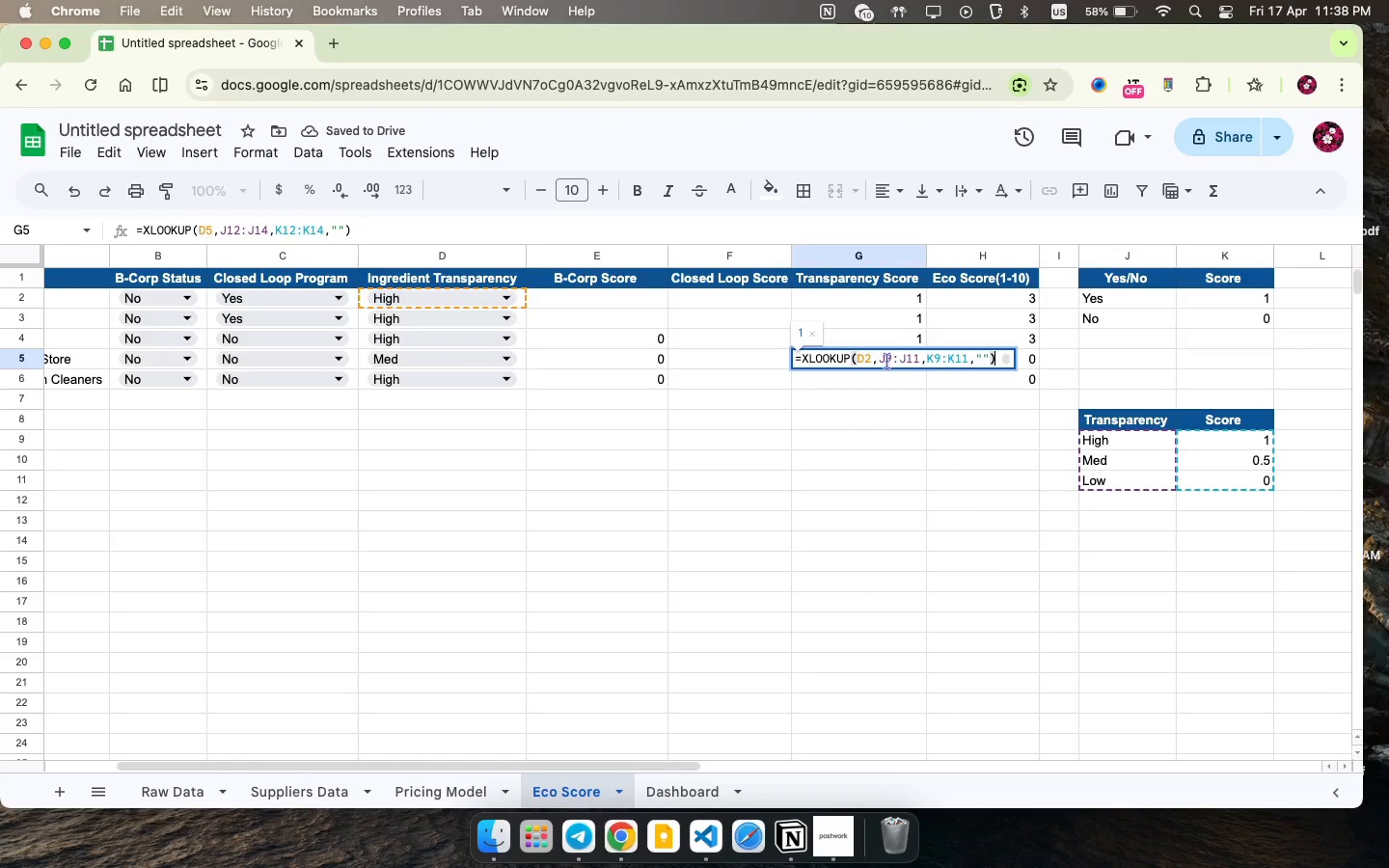 
key(Meta+A)